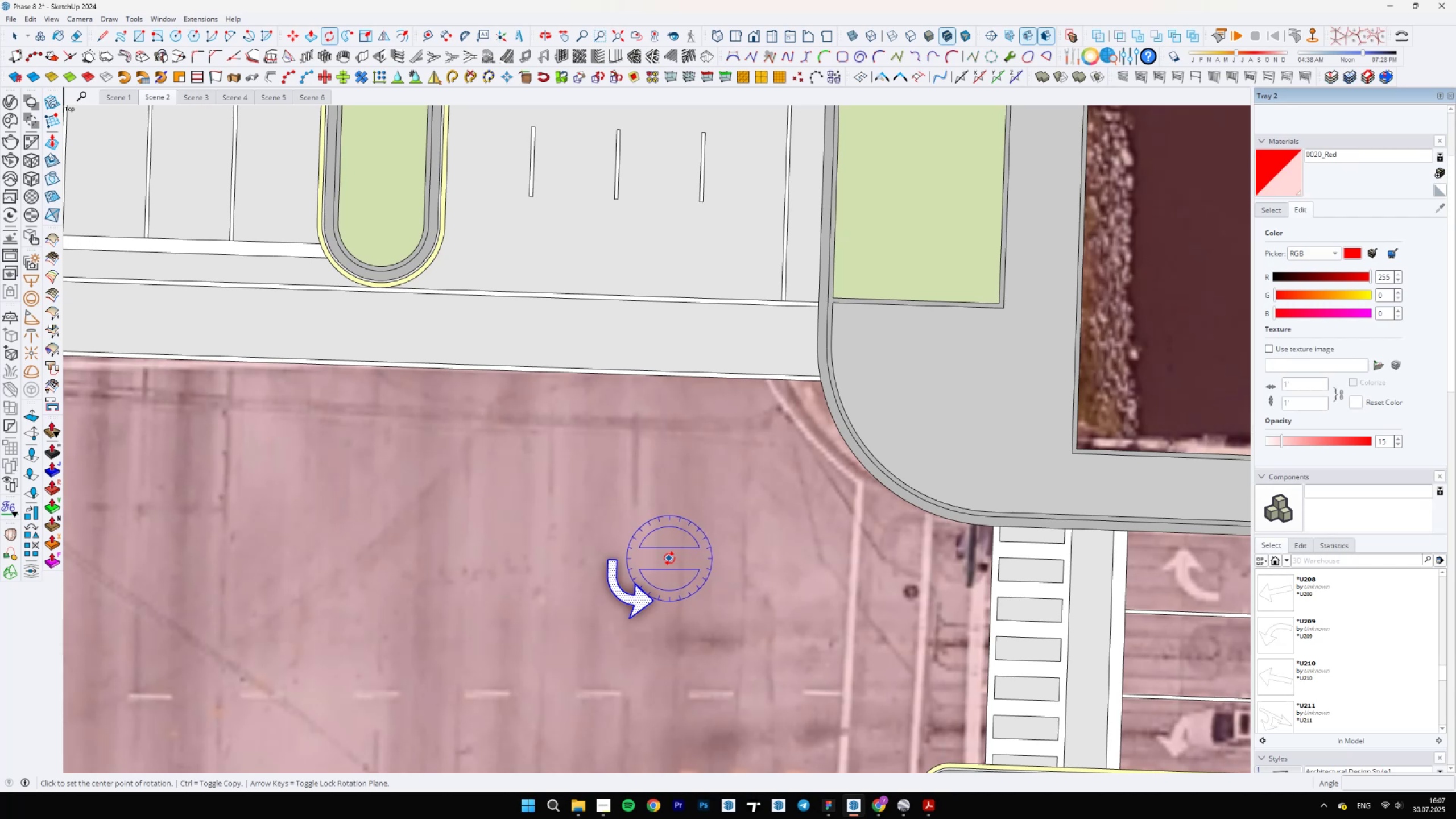 
double_click([668, 578])
 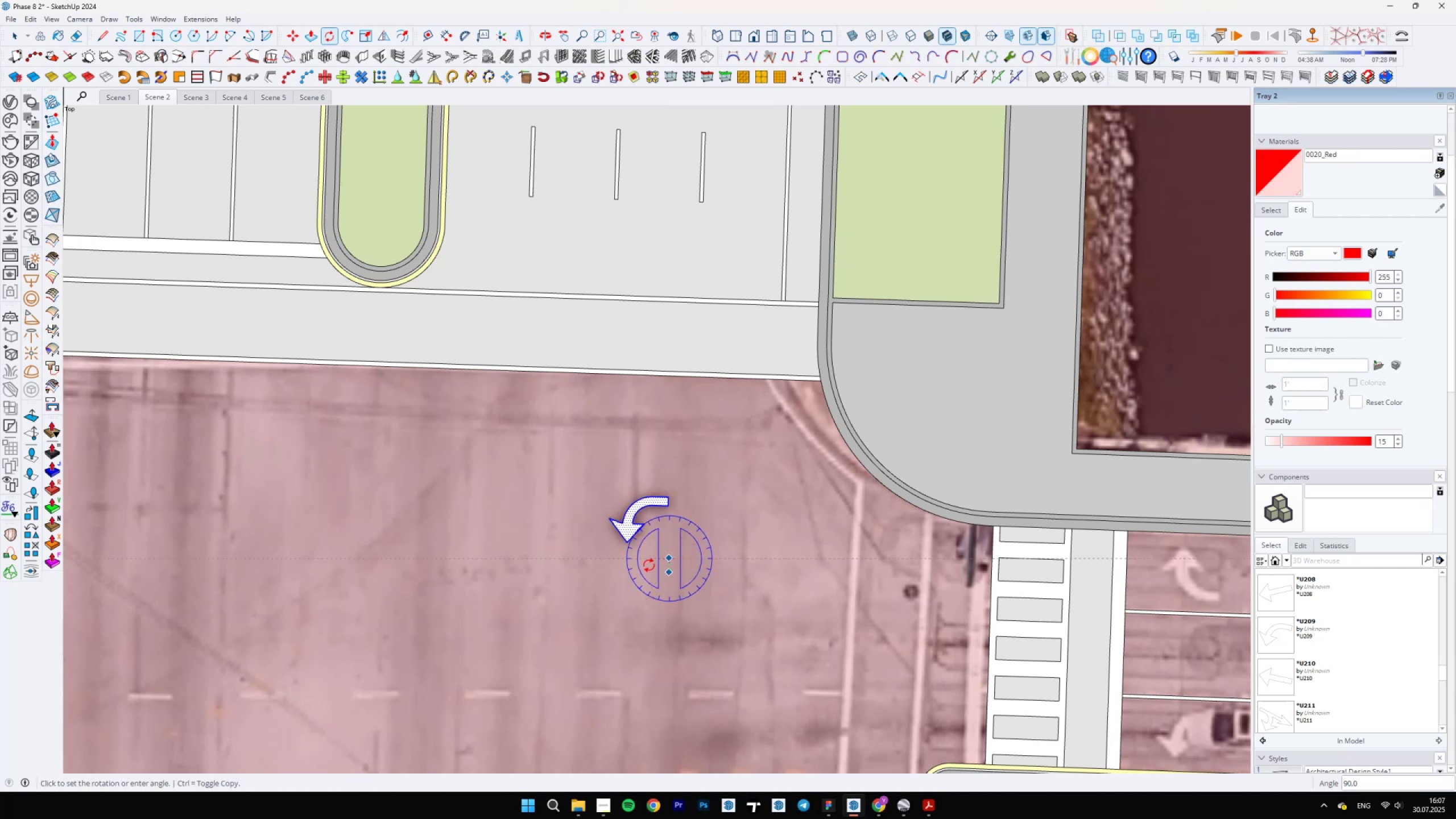 
left_click([647, 562])
 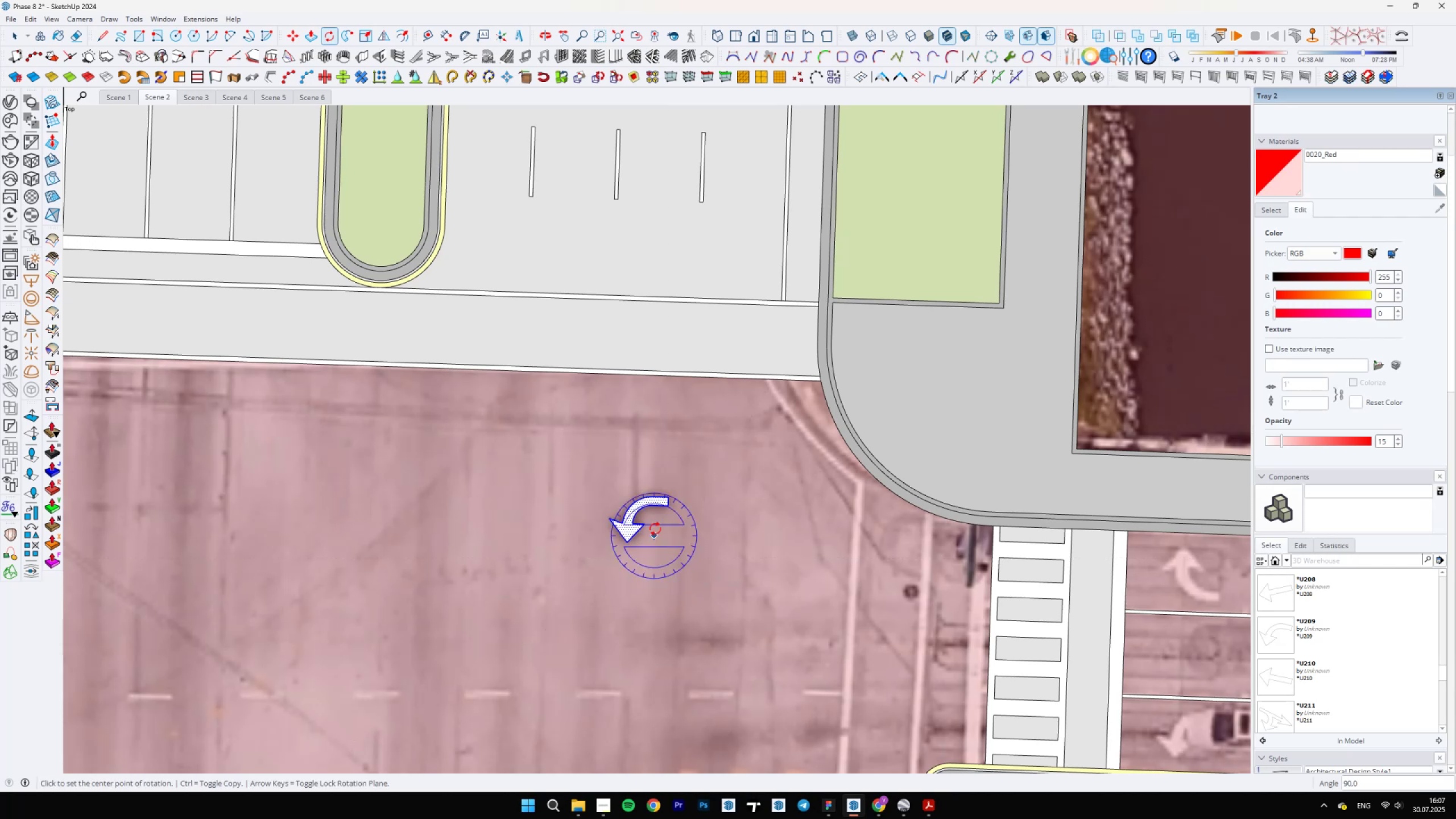 
scroll: coordinate [659, 519], scroll_direction: up, amount: 4.0
 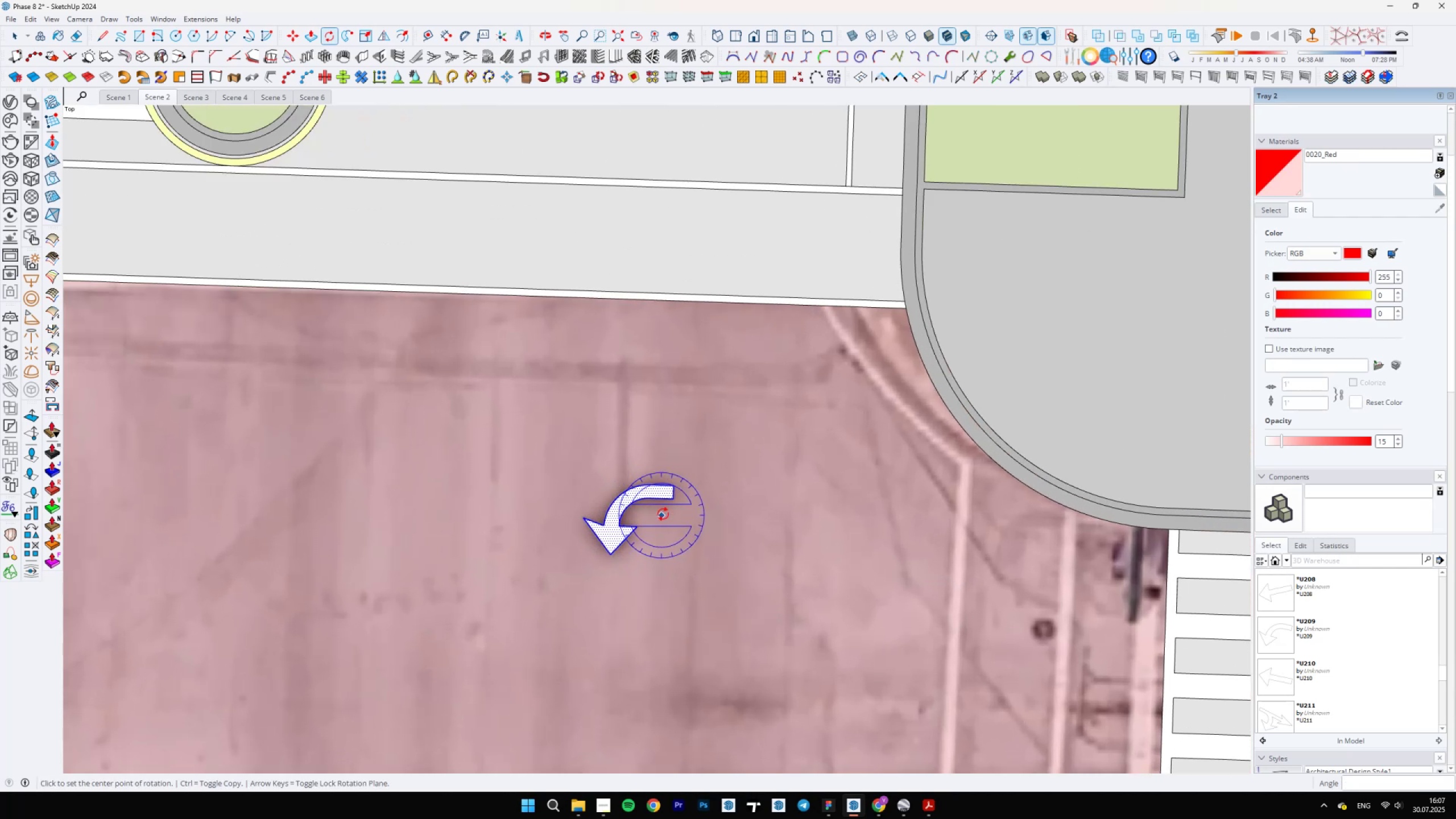 
key(M)
 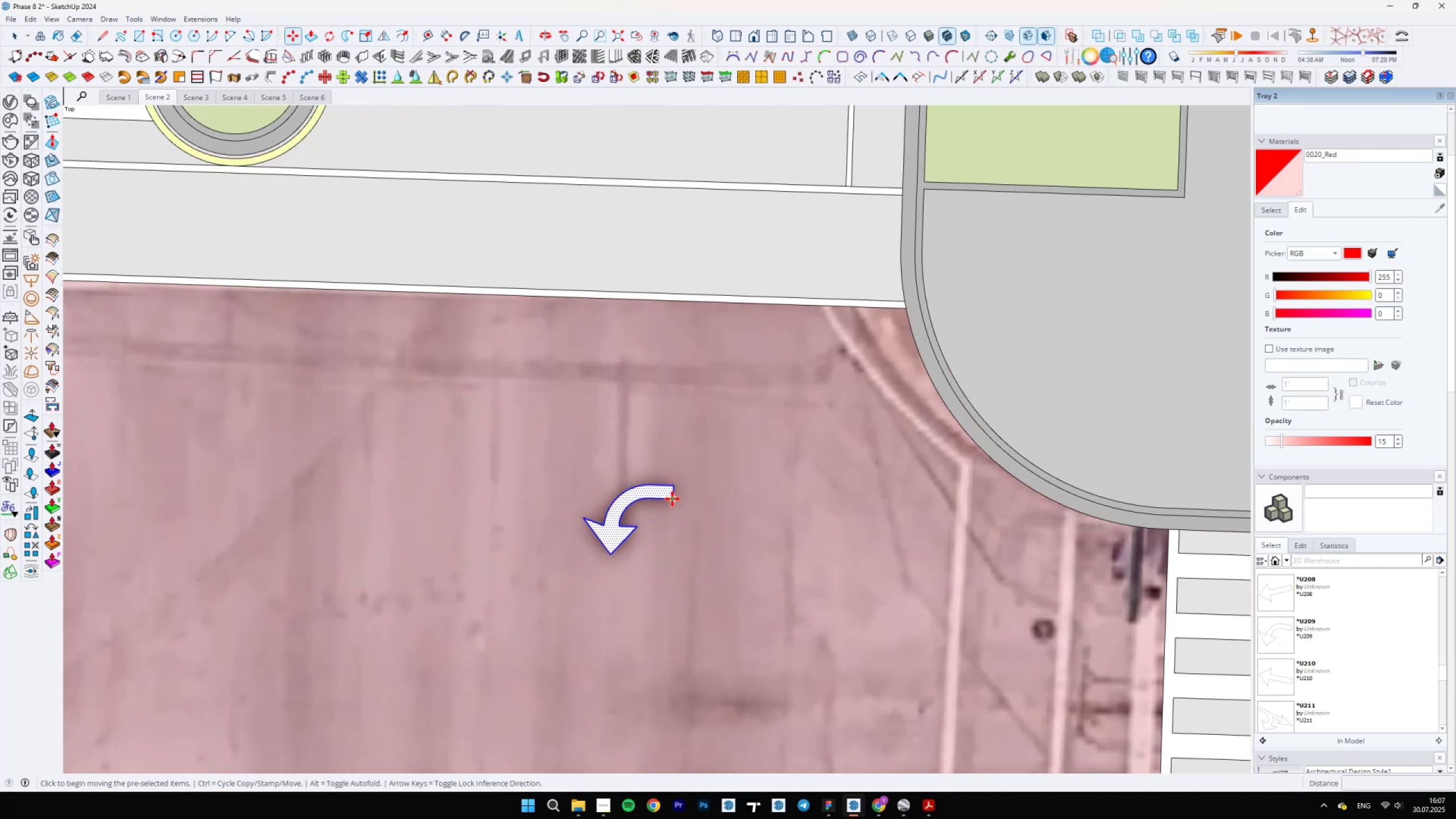 
left_click([673, 498])
 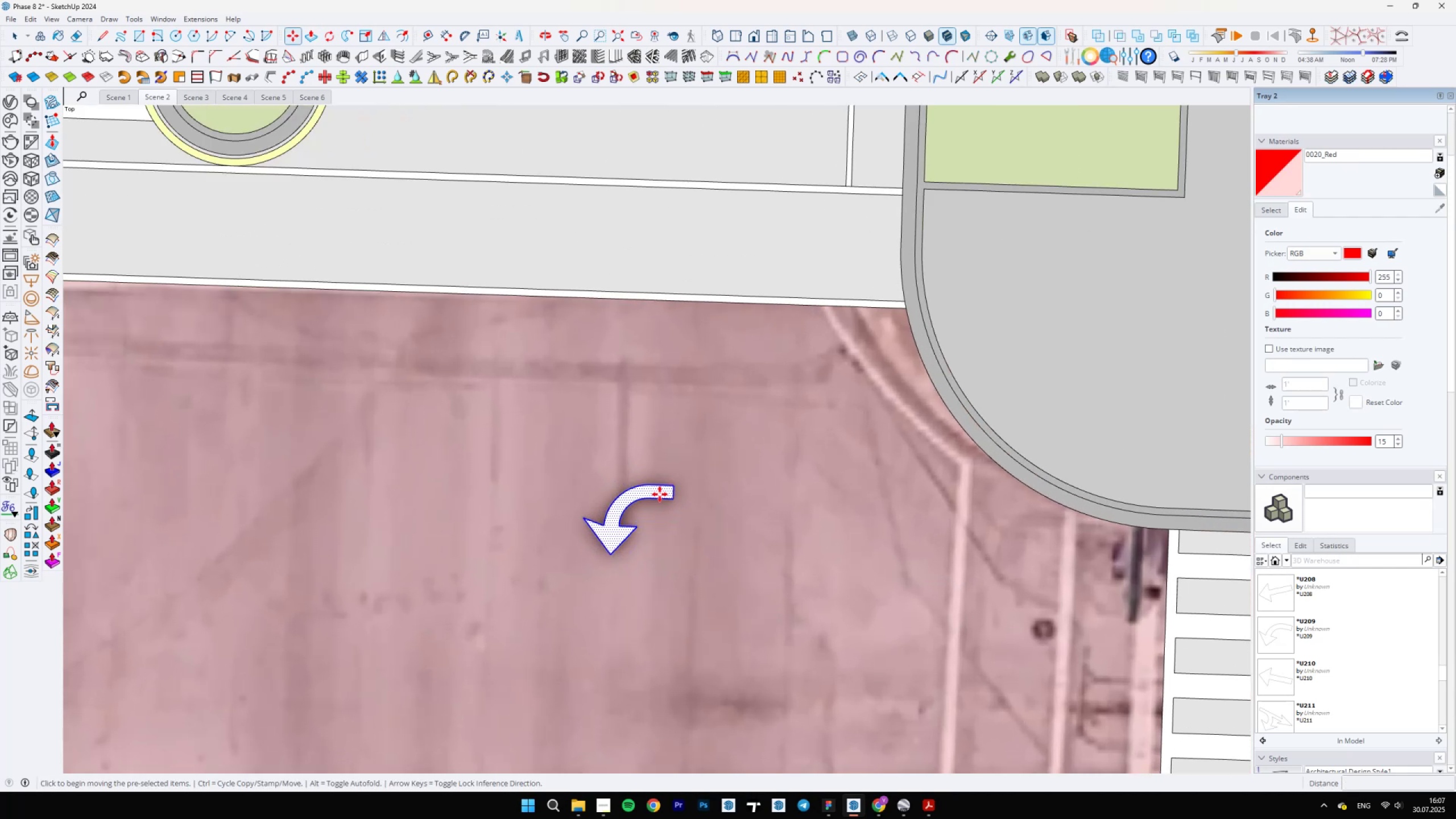 
scroll: coordinate [967, 621], scroll_direction: down, amount: 11.0
 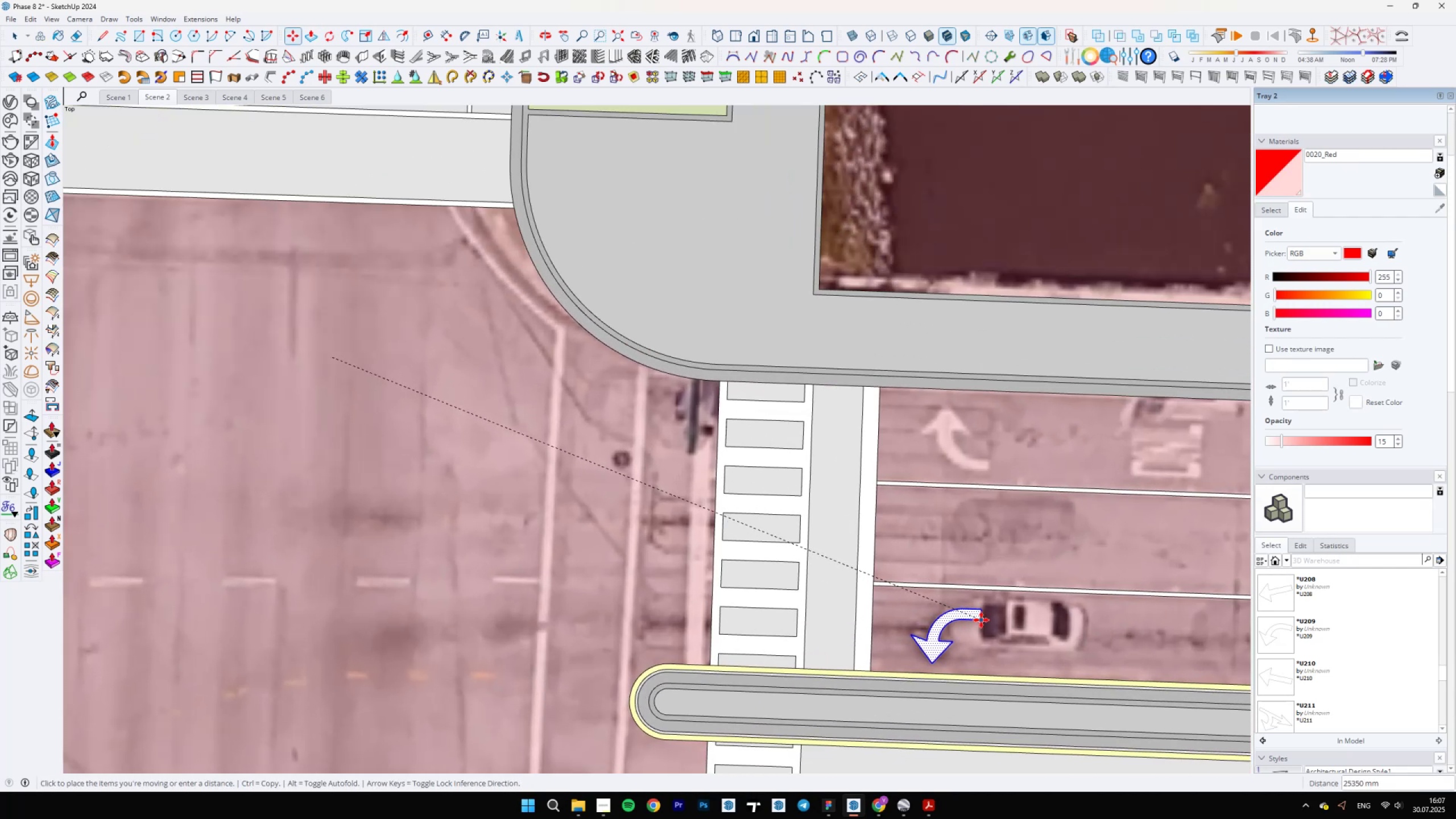 
left_click([981, 620])
 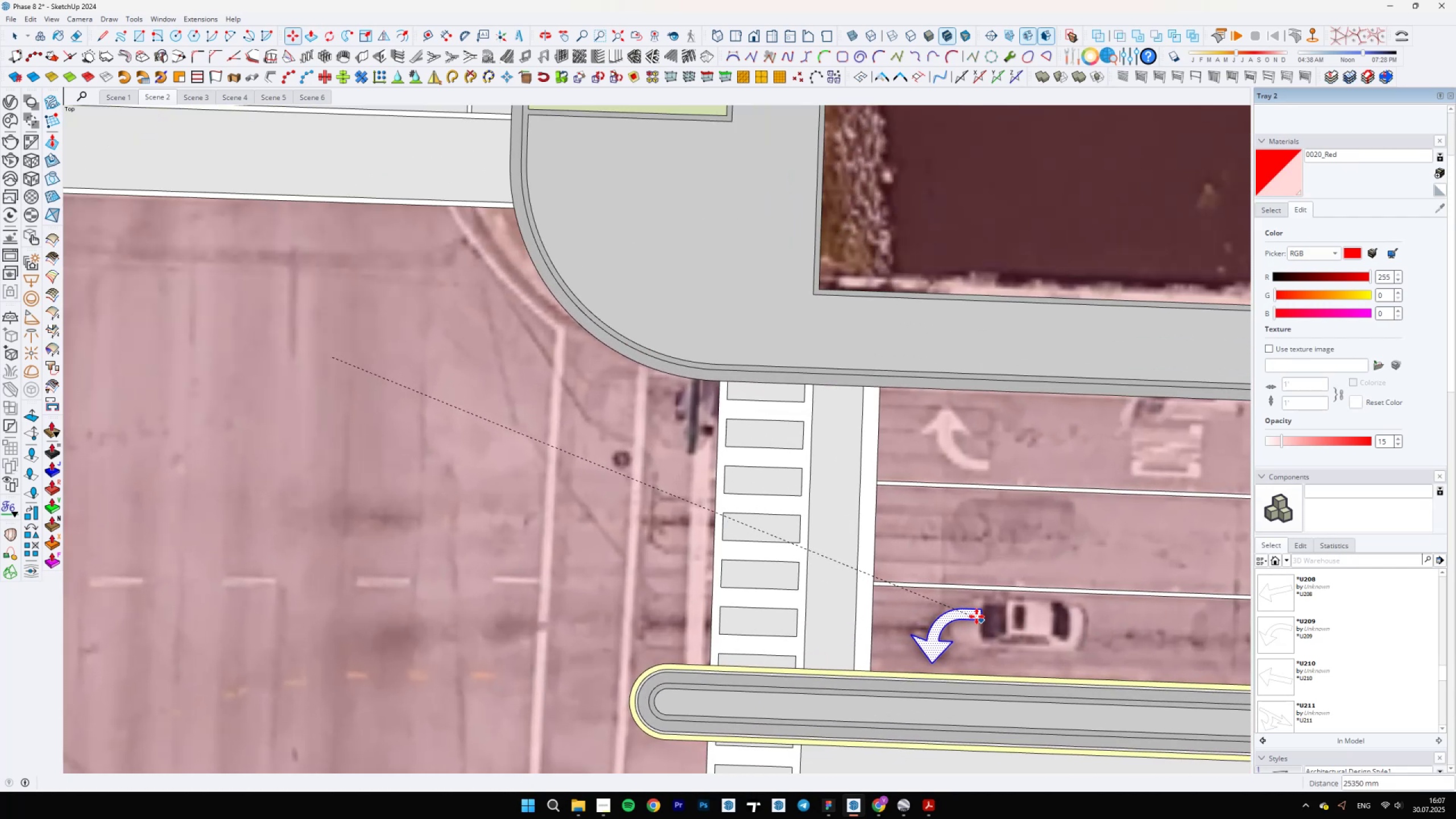 
scroll: coordinate [1042, 581], scroll_direction: down, amount: 17.0
 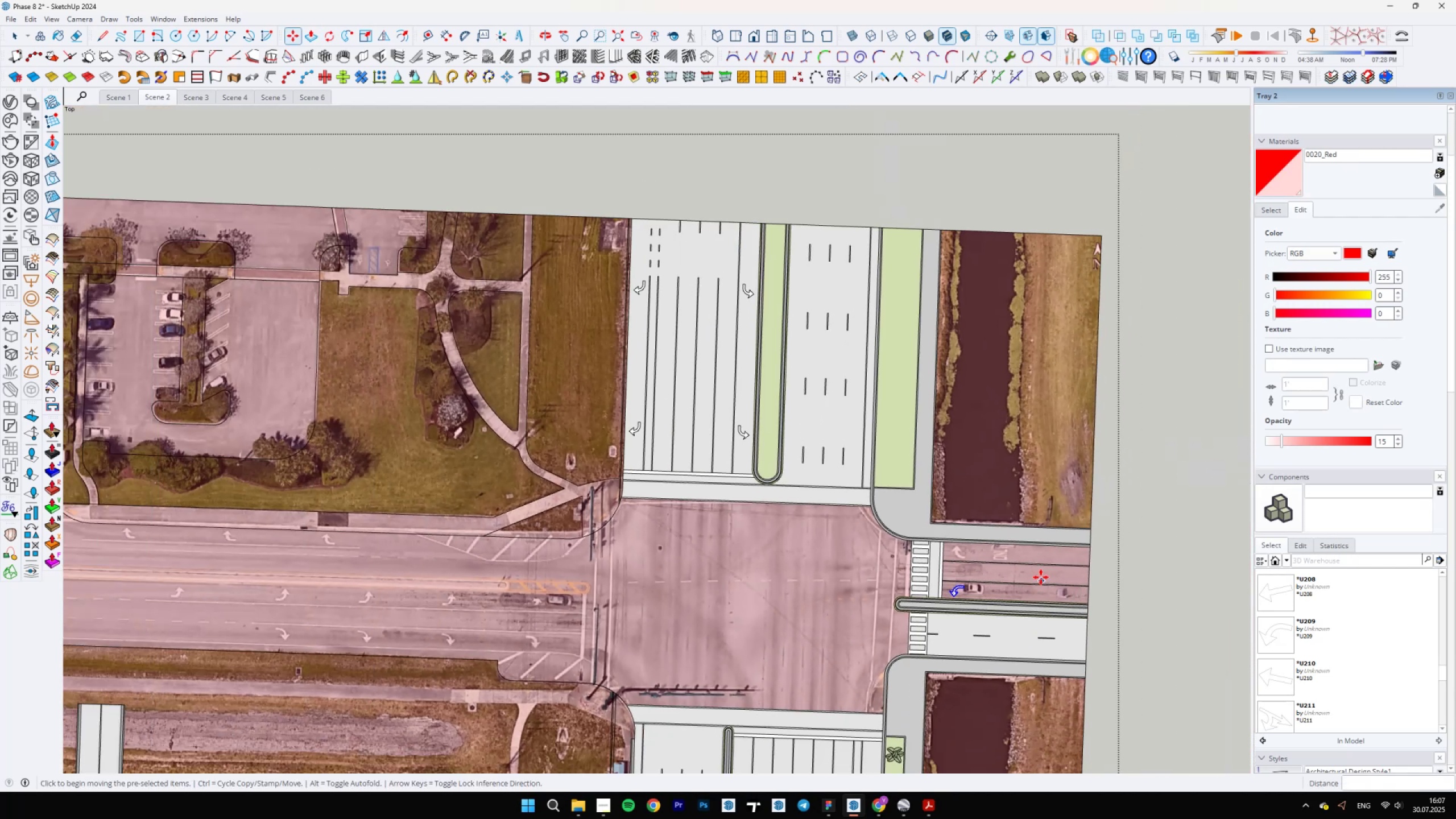 
key(Space)
 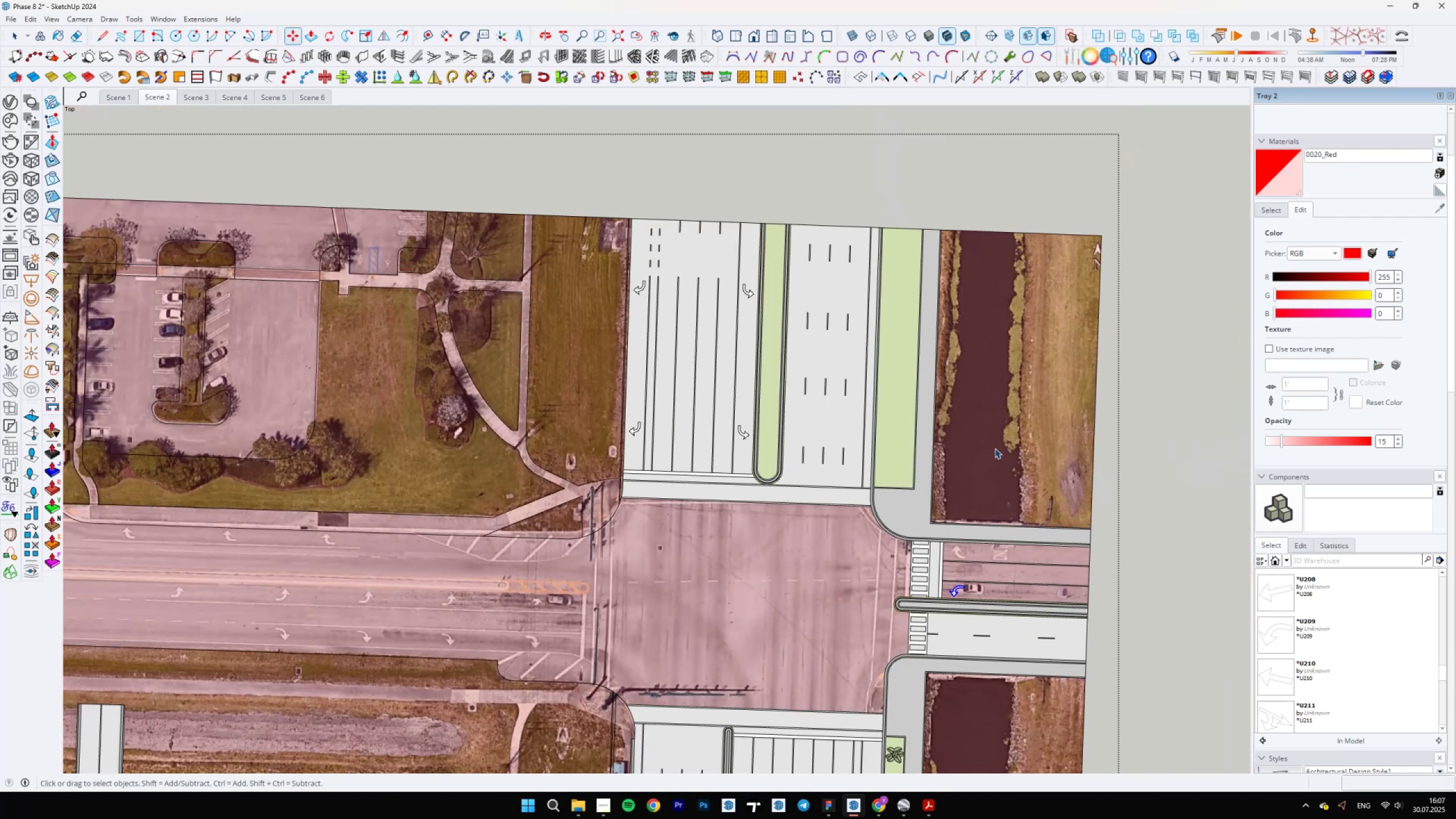 
scroll: coordinate [719, 472], scroll_direction: up, amount: 10.0
 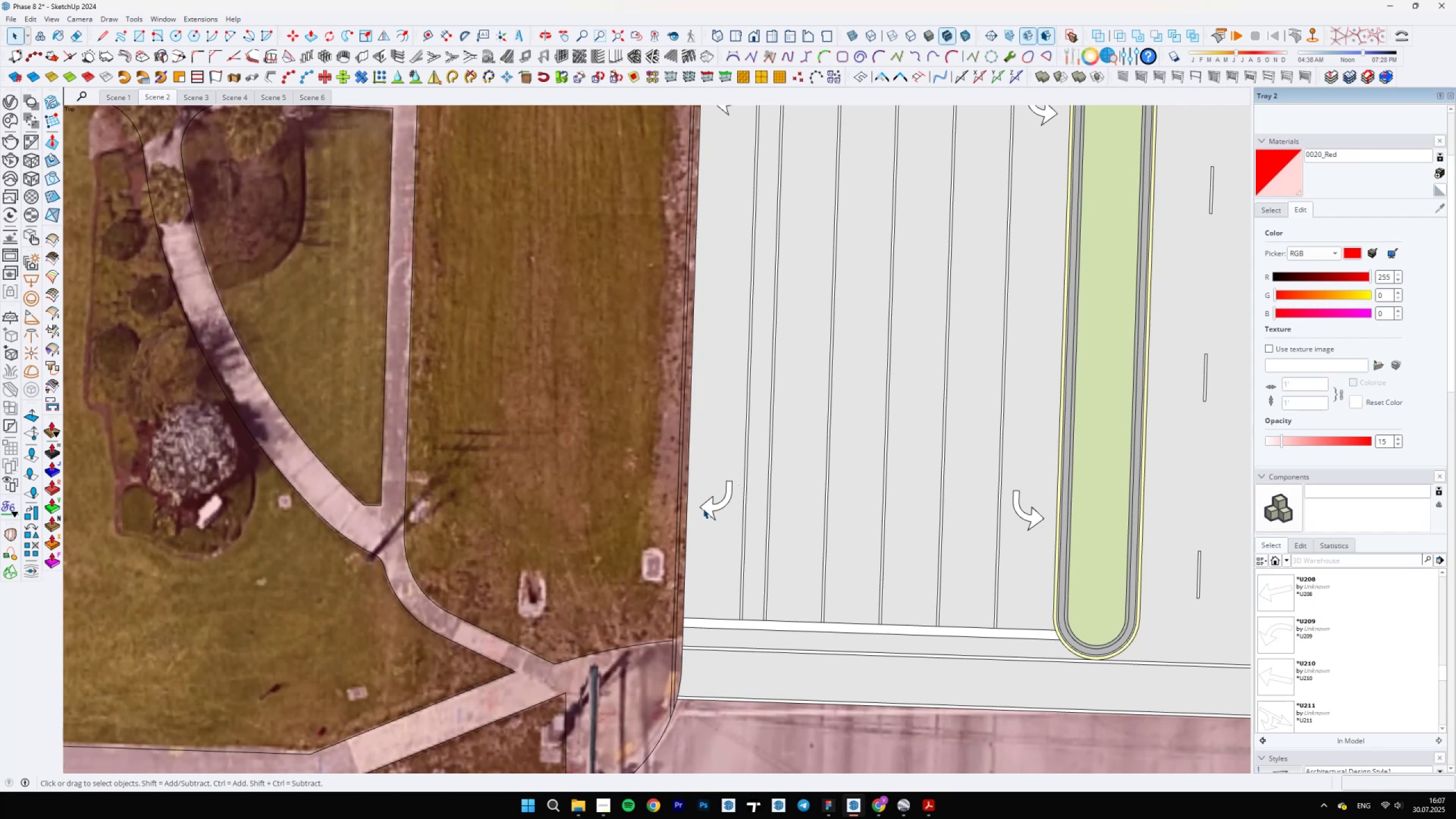 
double_click([707, 508])
 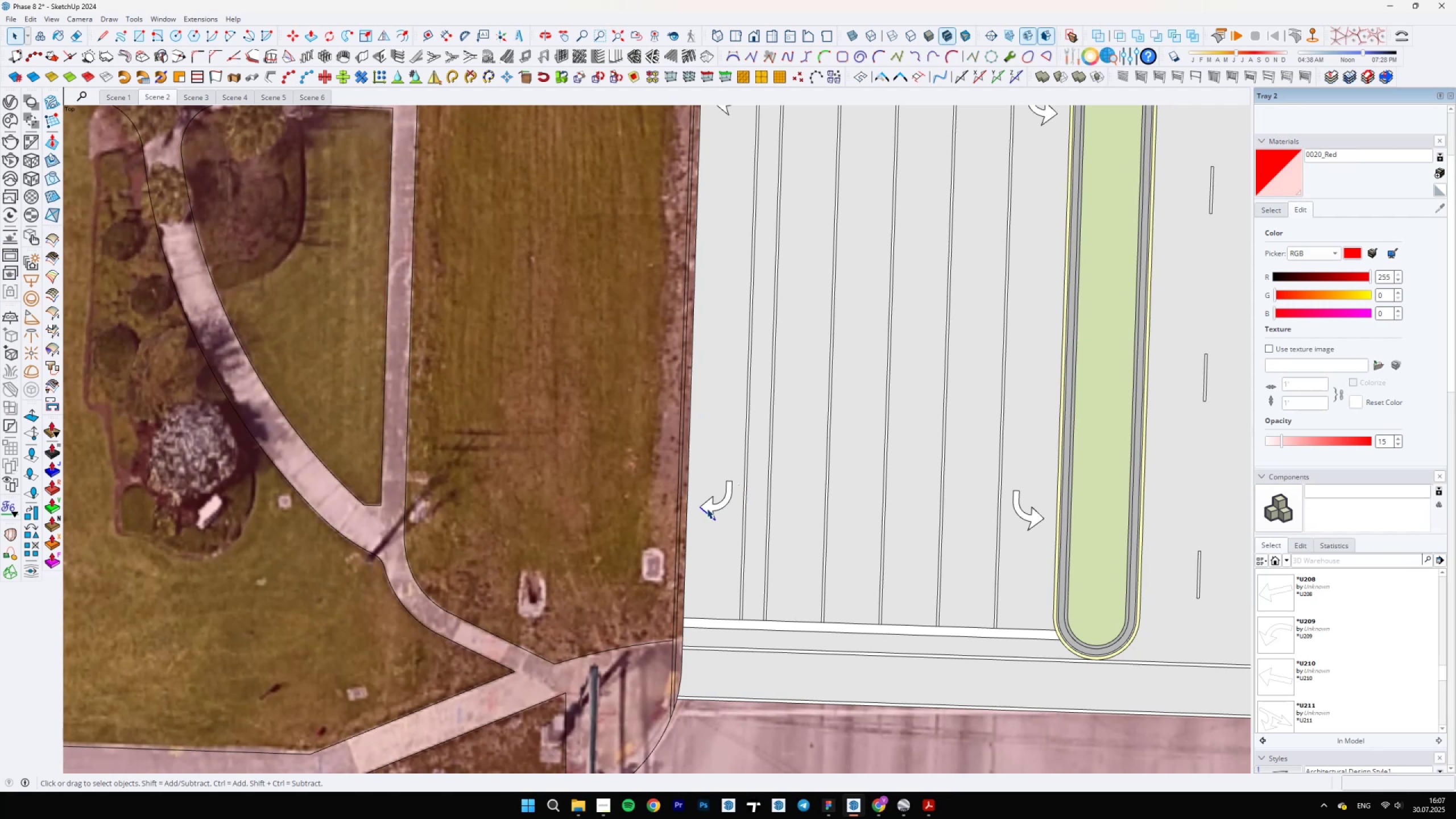 
triple_click([707, 508])
 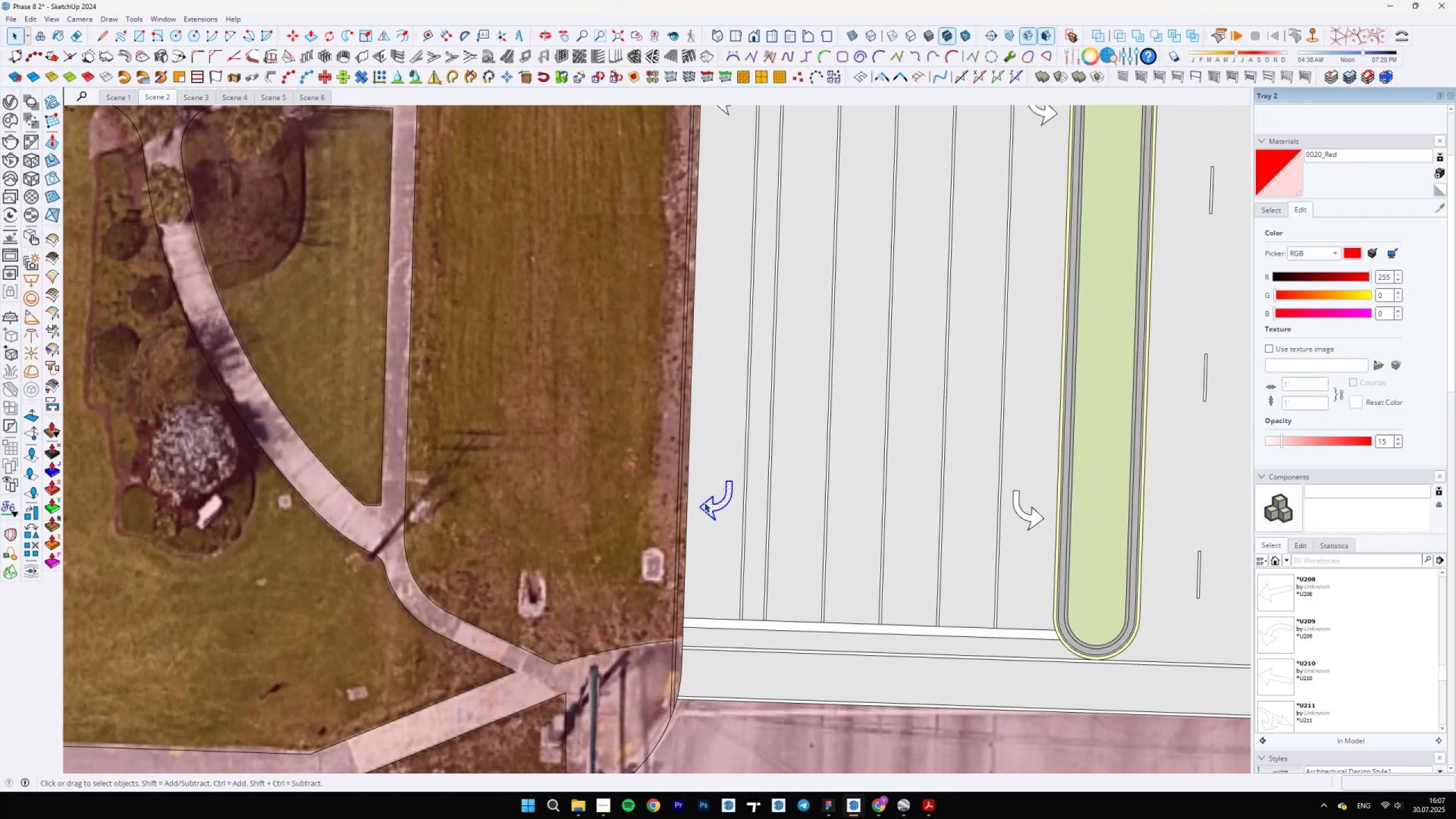 
scroll: coordinate [643, 455], scroll_direction: down, amount: 6.0
 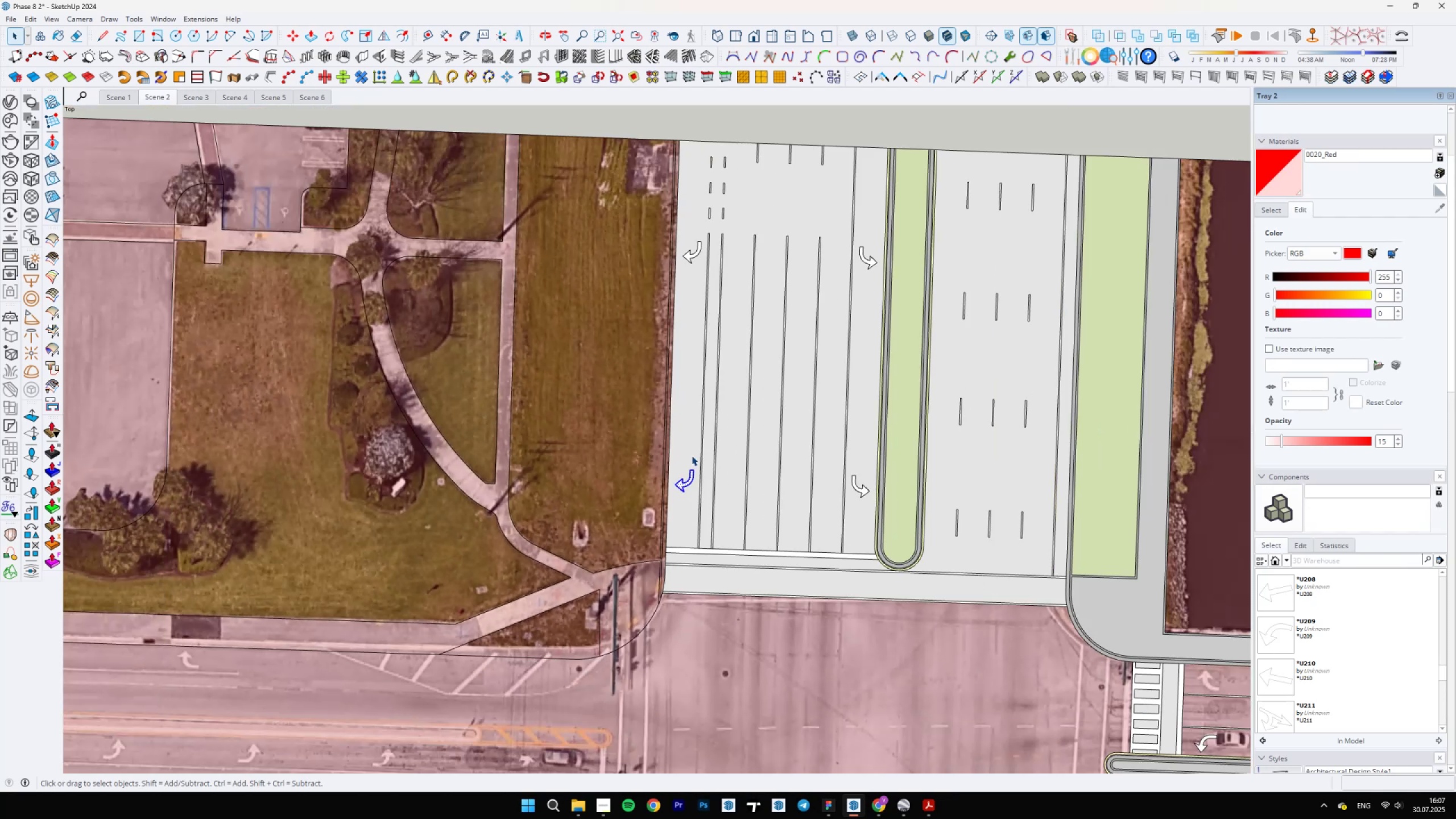 
key(M)
 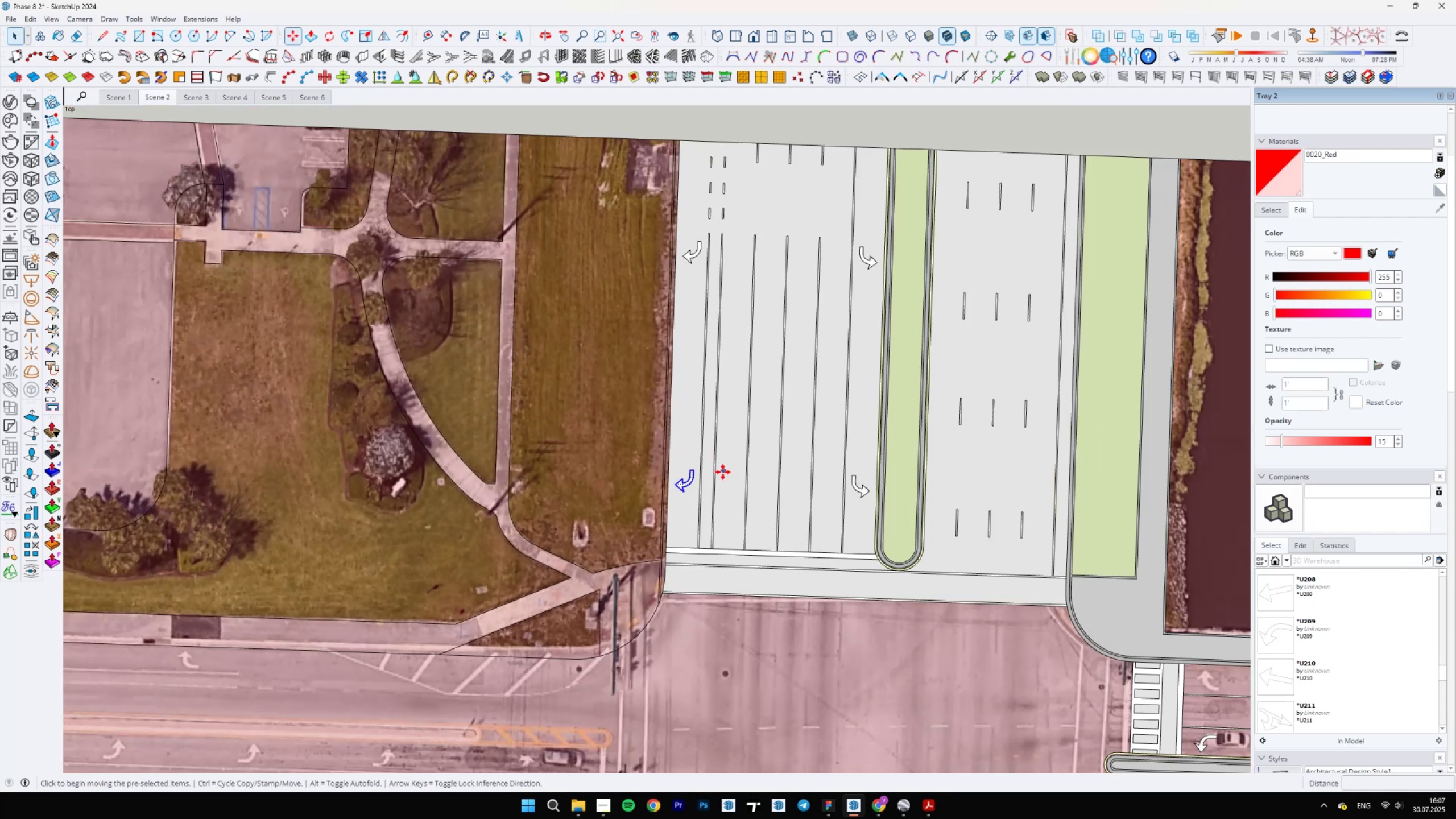 
key(Control+ControlLeft)
 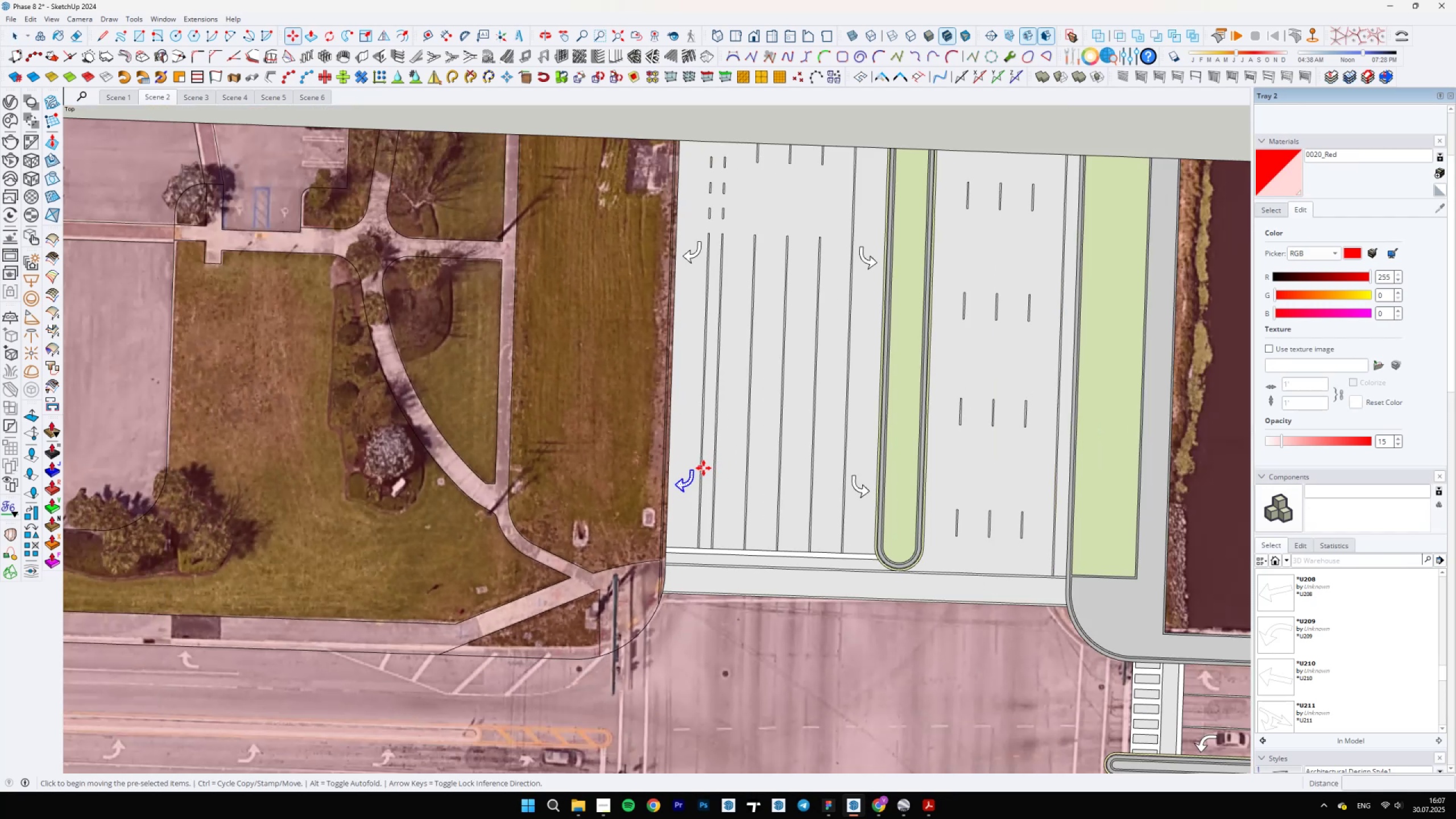 
left_click([704, 468])
 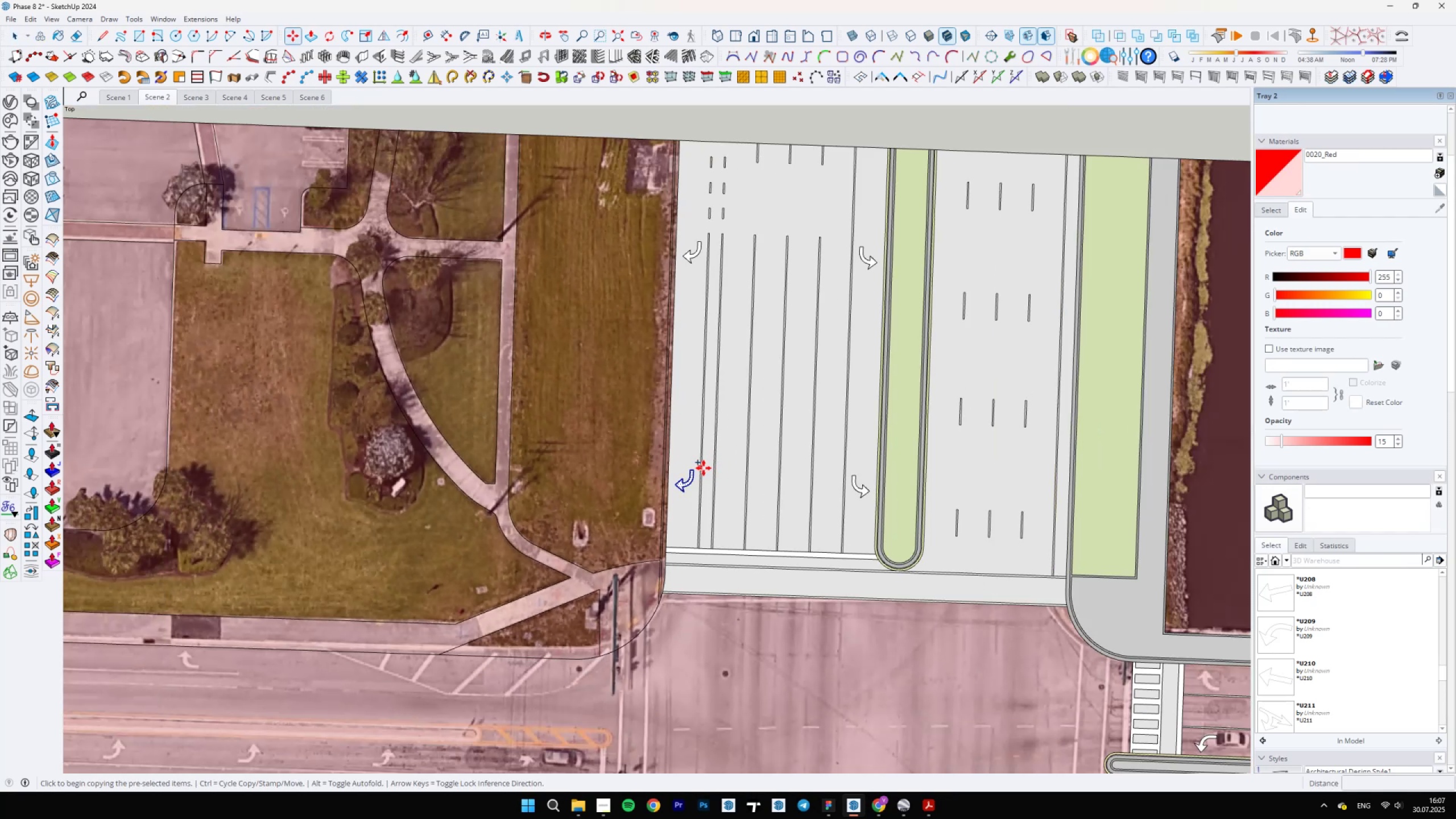 
scroll: coordinate [599, 354], scroll_direction: down, amount: 5.0
 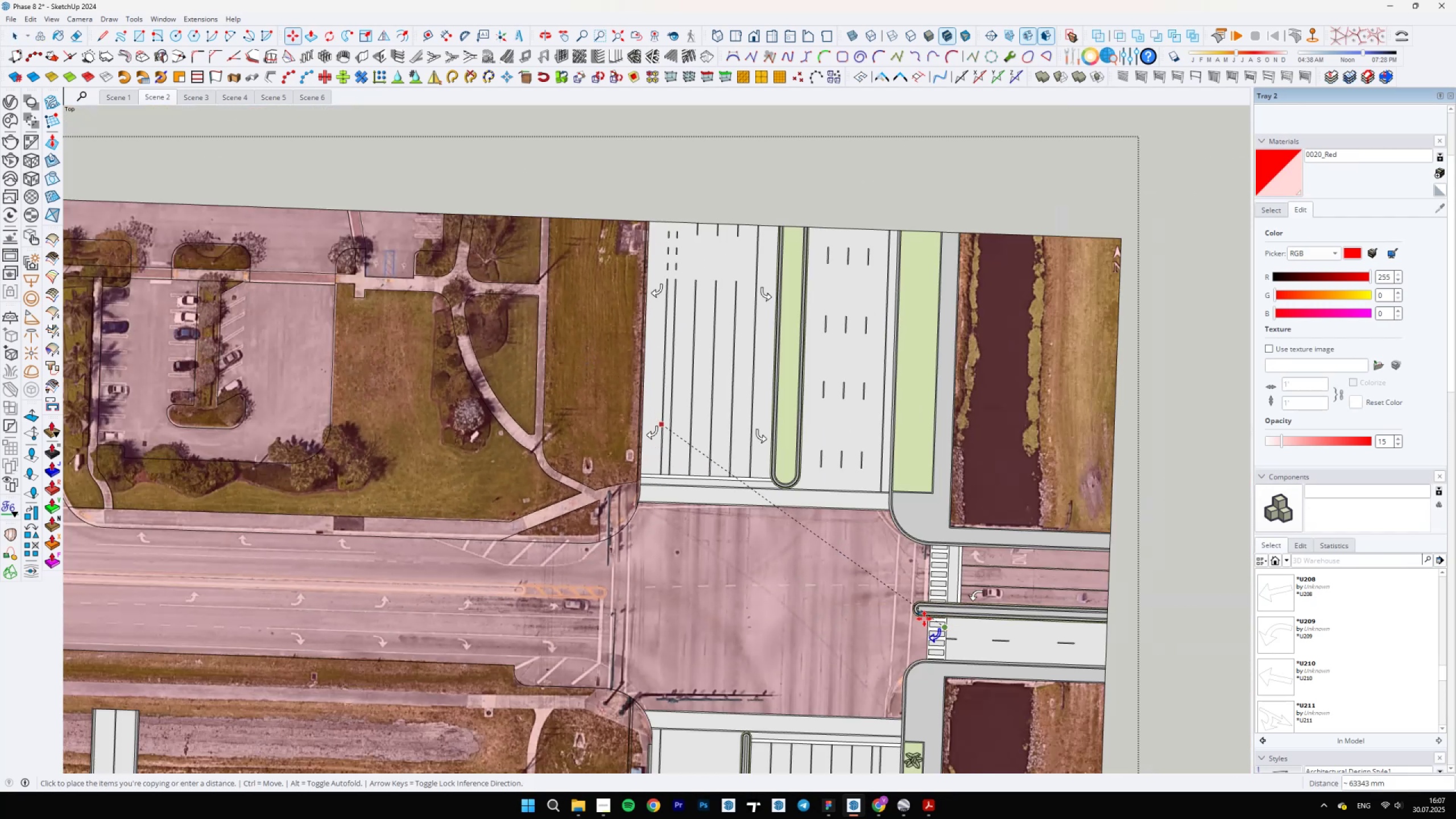 
left_click([863, 581])
 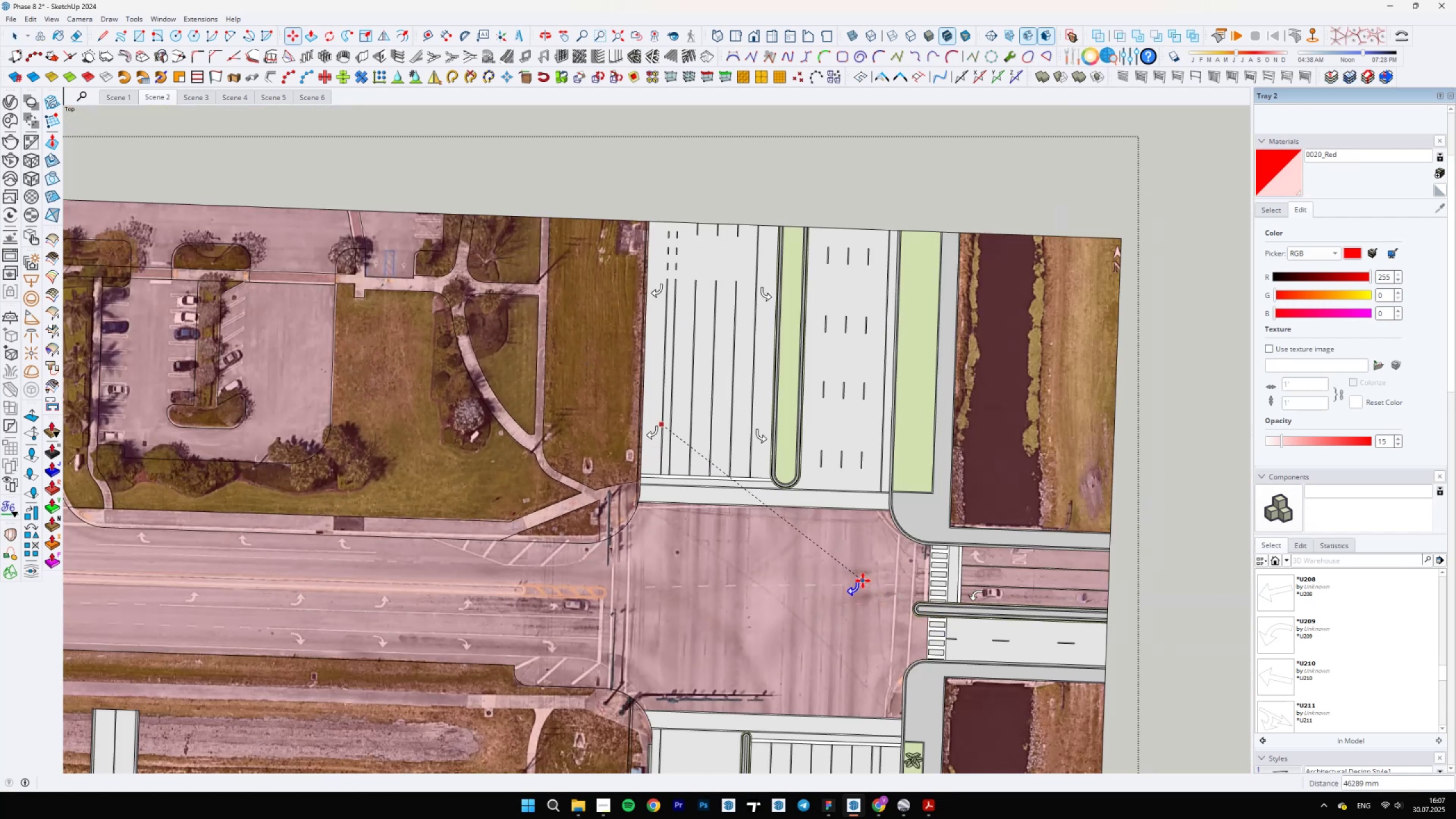 
scroll: coordinate [874, 588], scroll_direction: up, amount: 9.0
 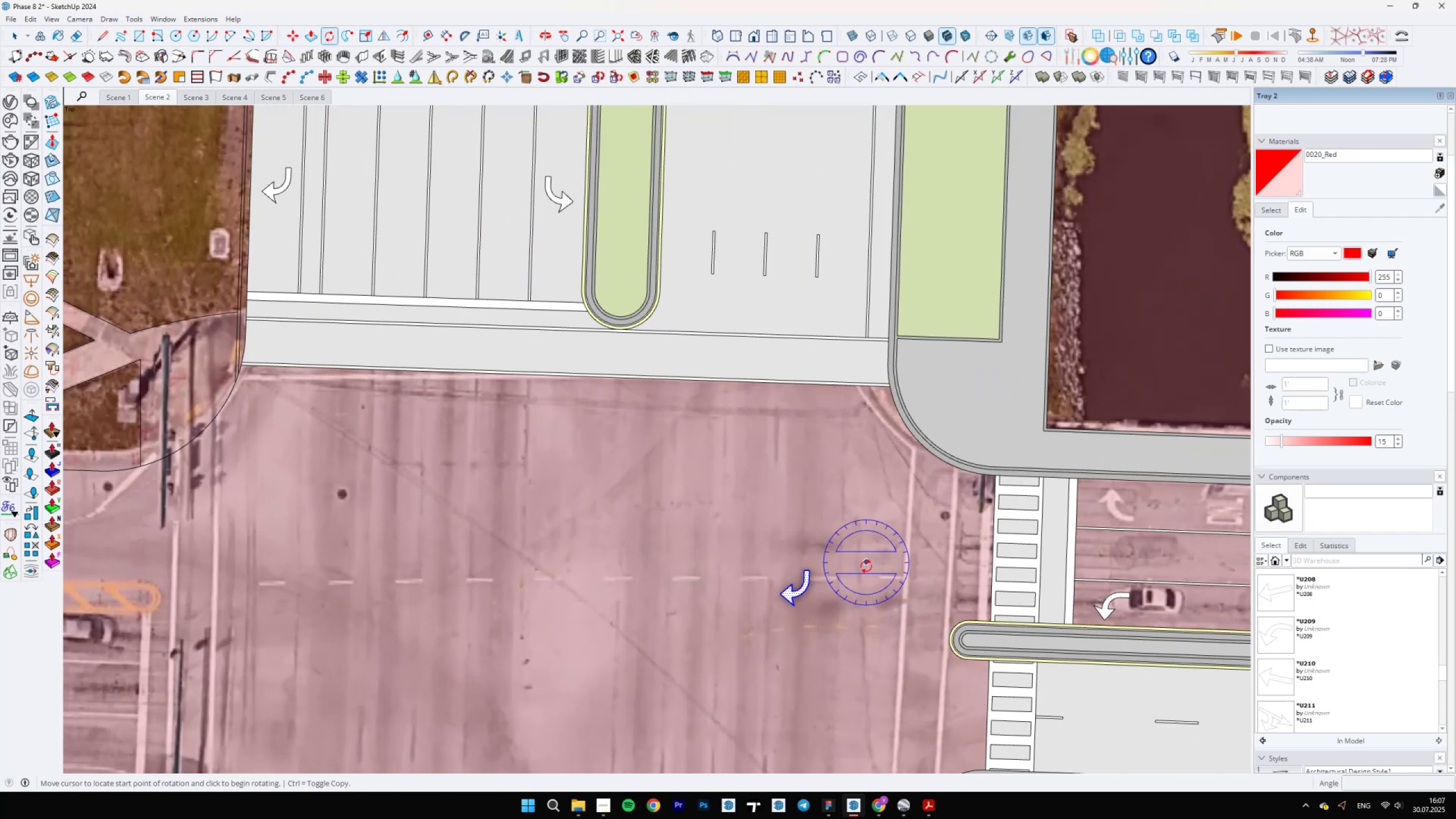 
key(Q)
 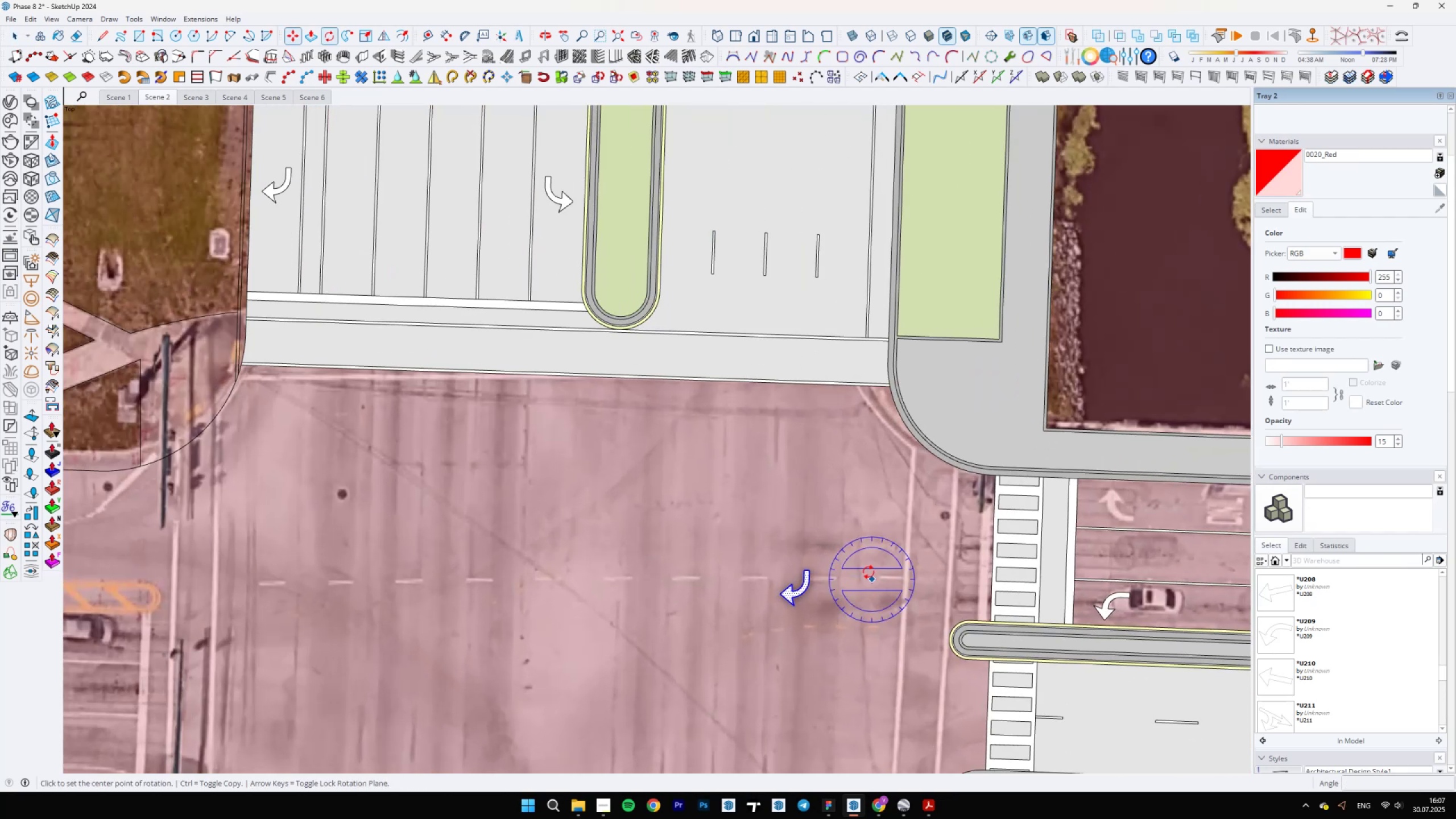 
left_click([866, 562])
 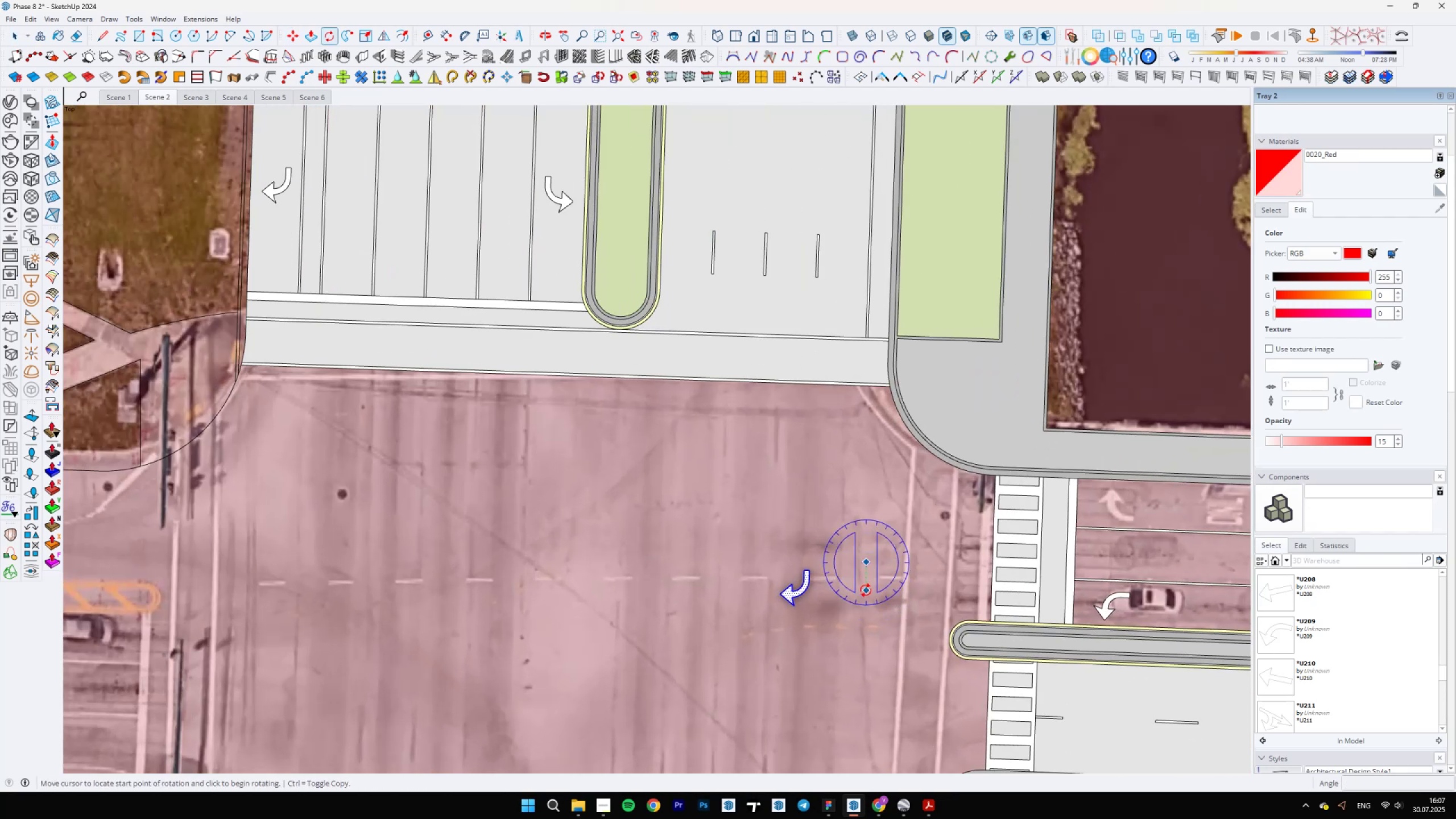 
left_click([866, 591])
 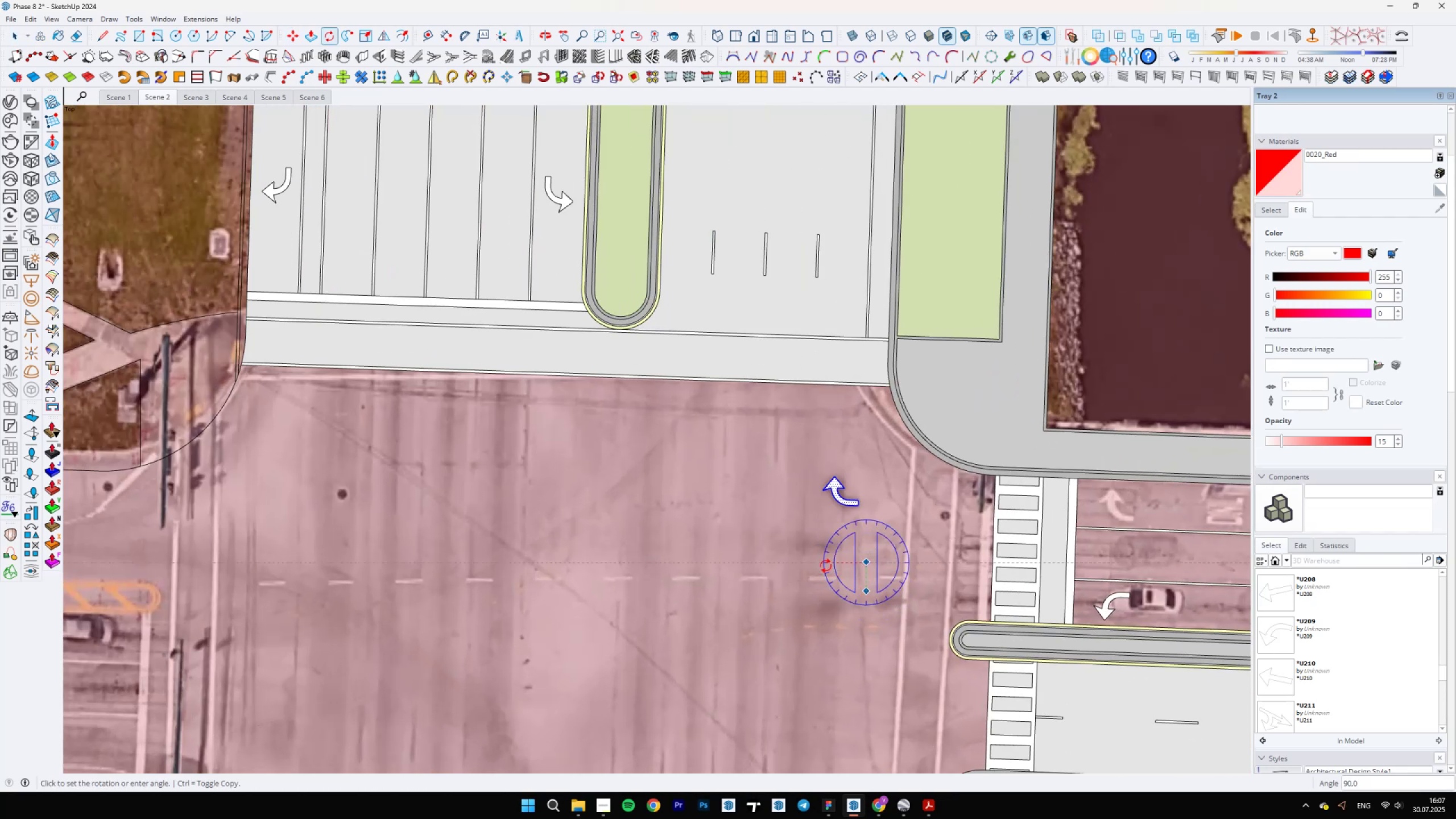 
left_click([826, 566])
 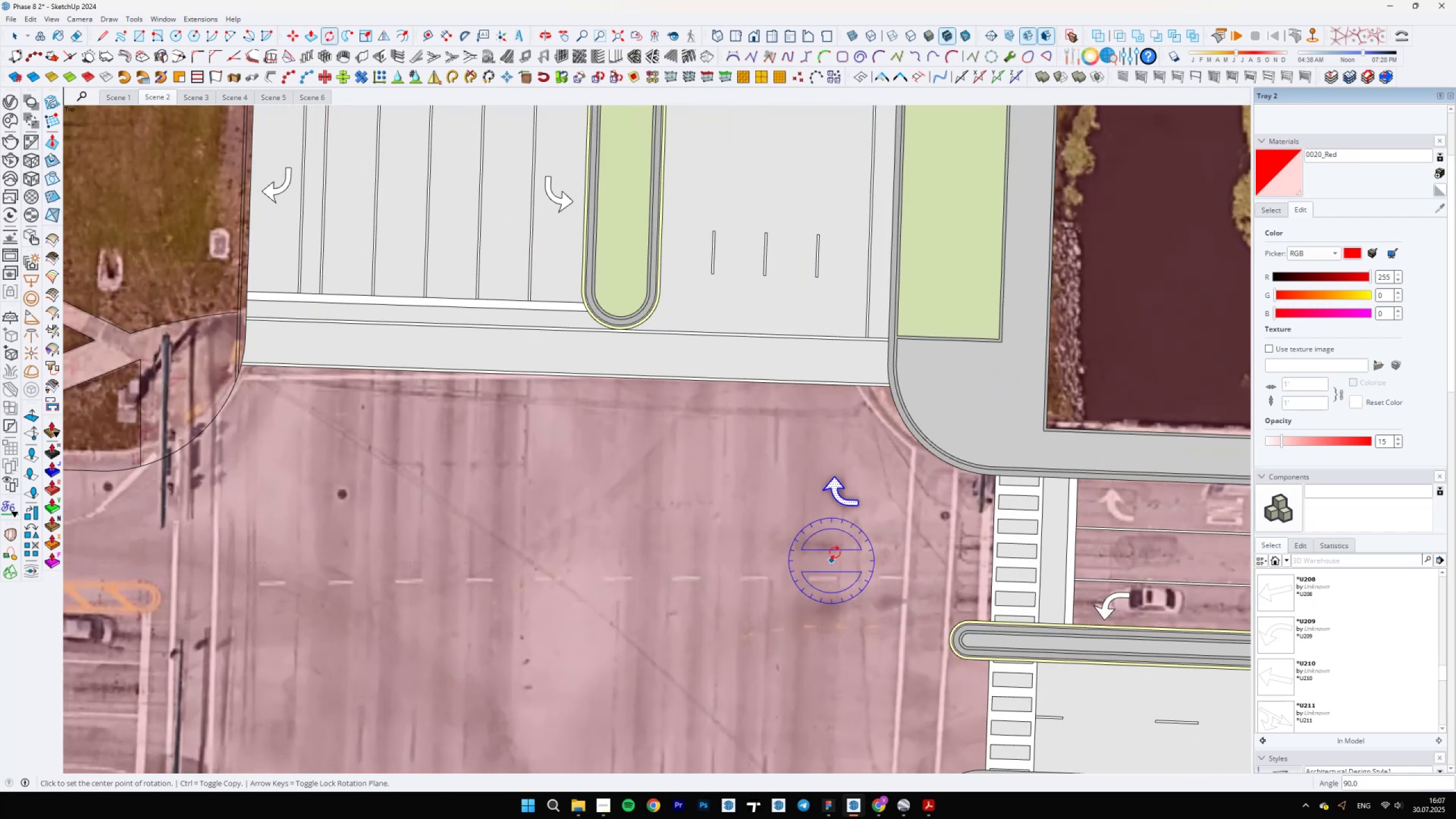 
scroll: coordinate [856, 526], scroll_direction: up, amount: 4.0
 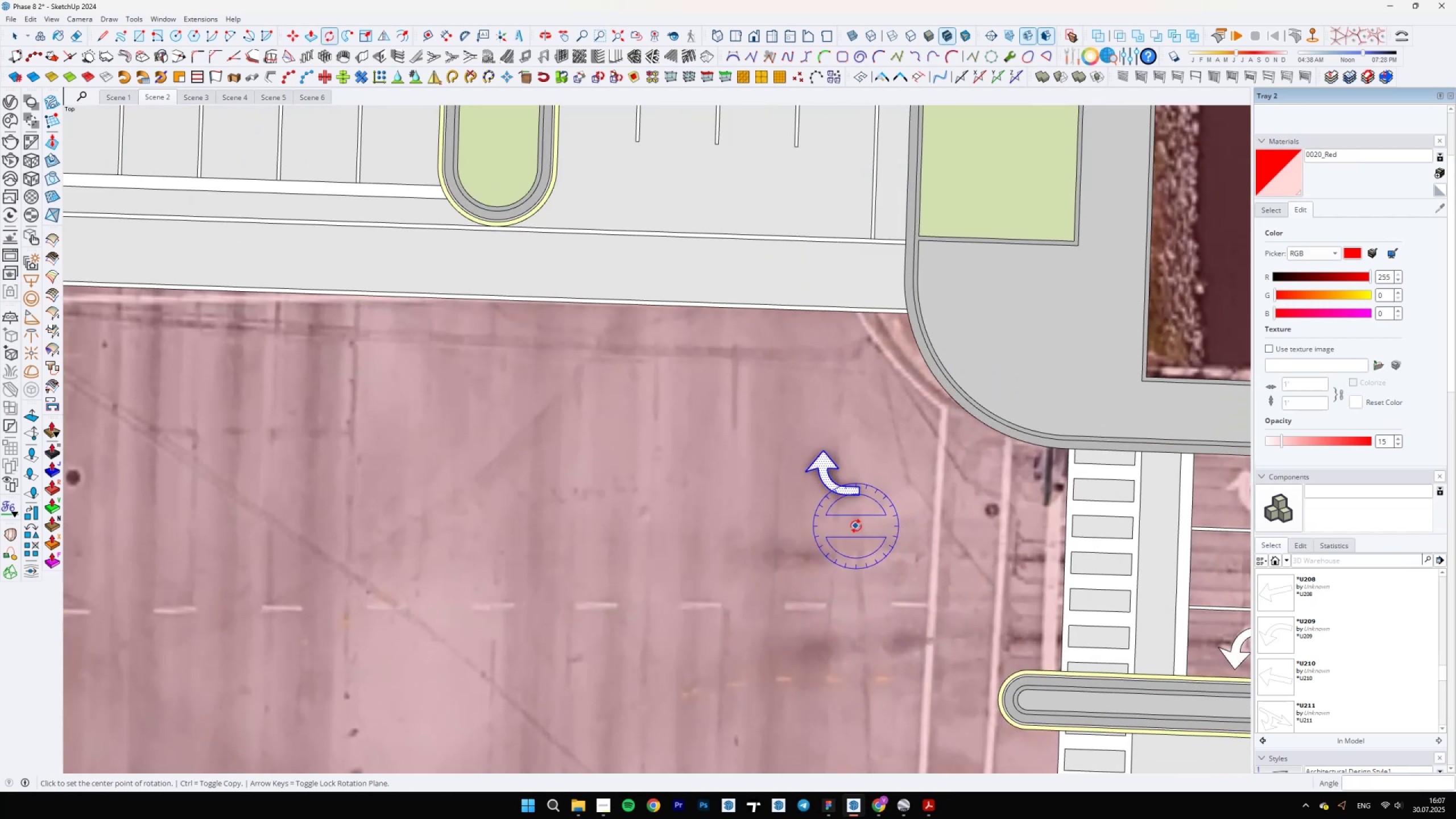 
key(M)
 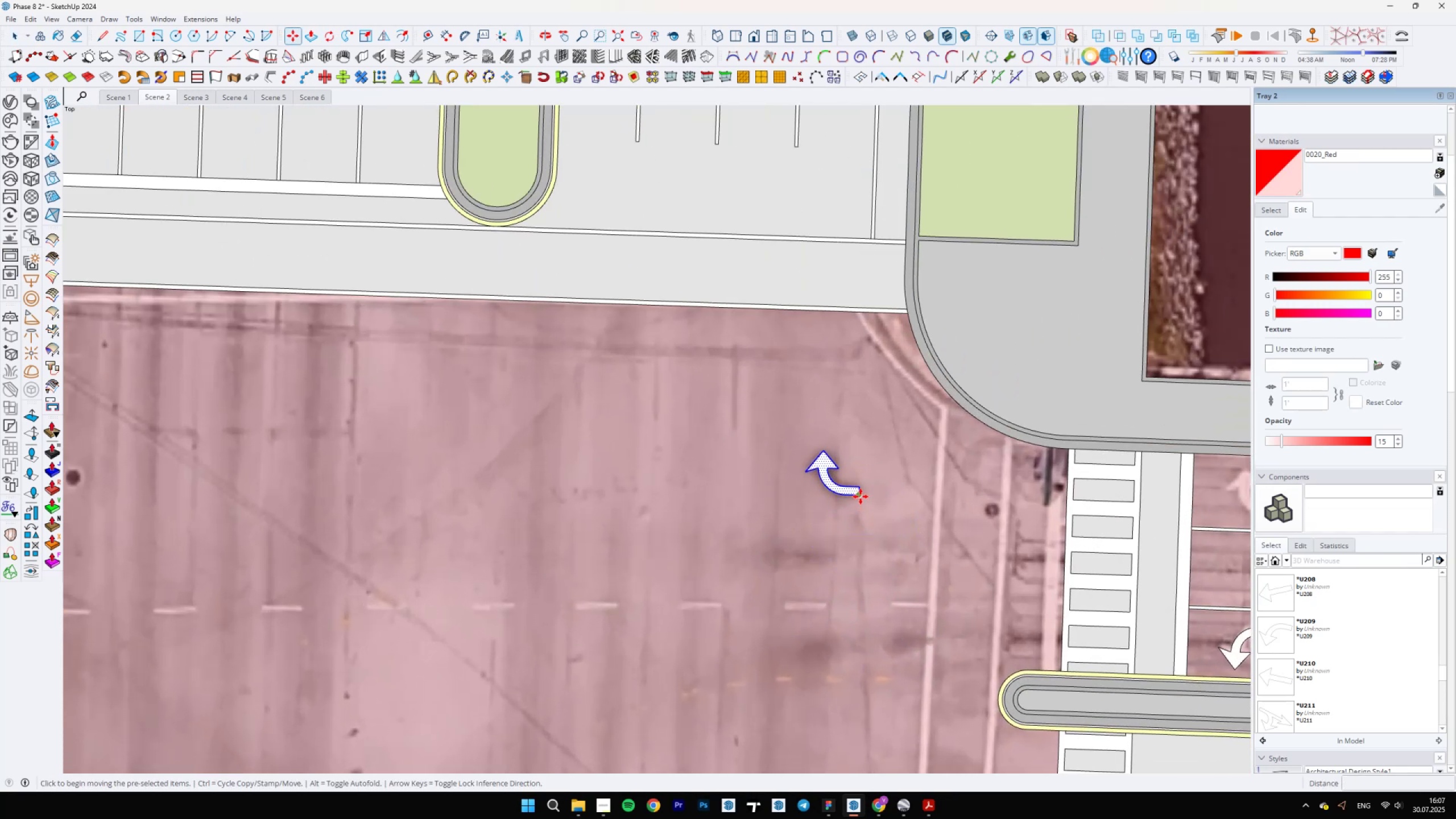 
left_click([861, 495])
 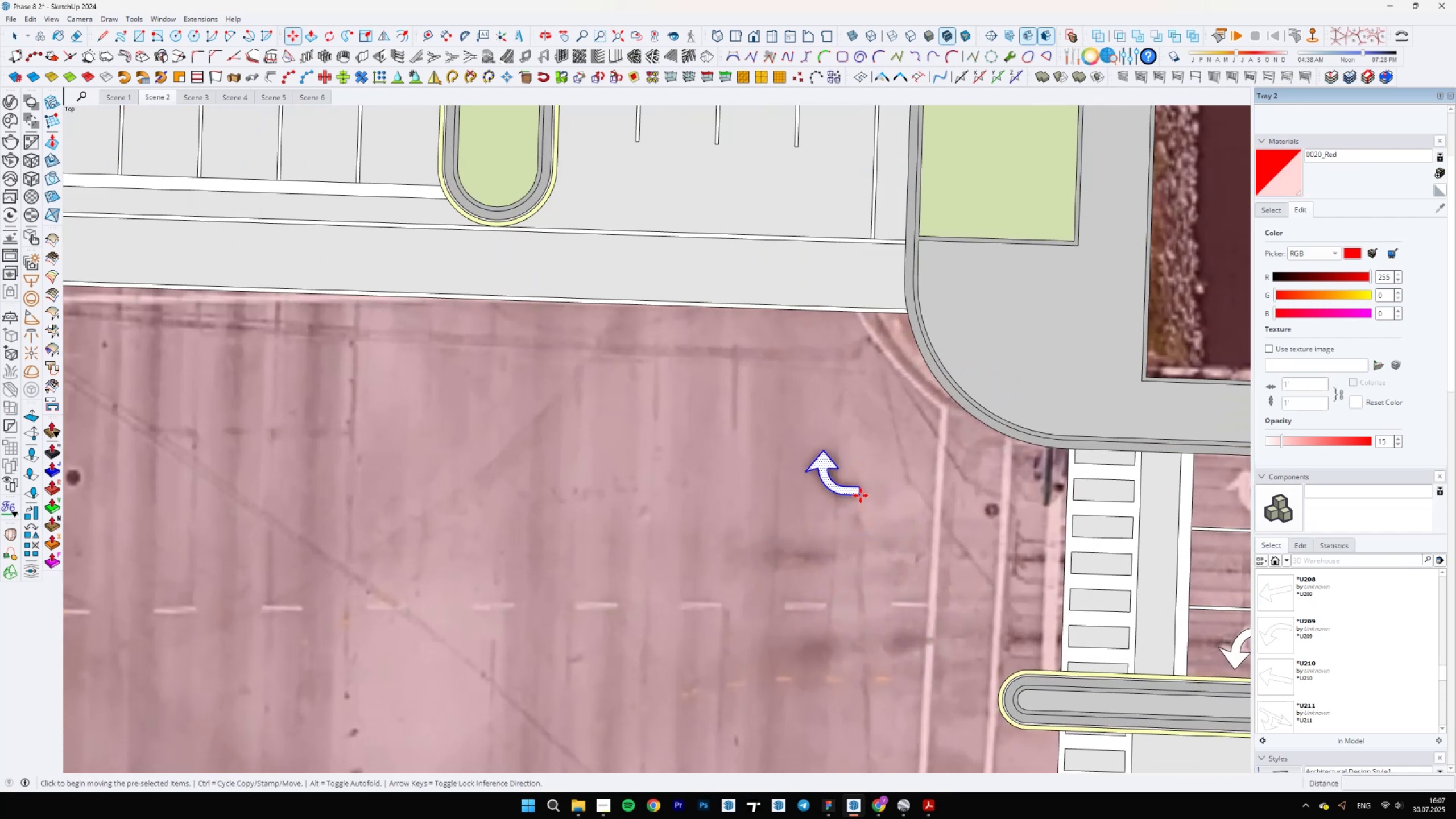 
scroll: coordinate [624, 470], scroll_direction: down, amount: 6.0
 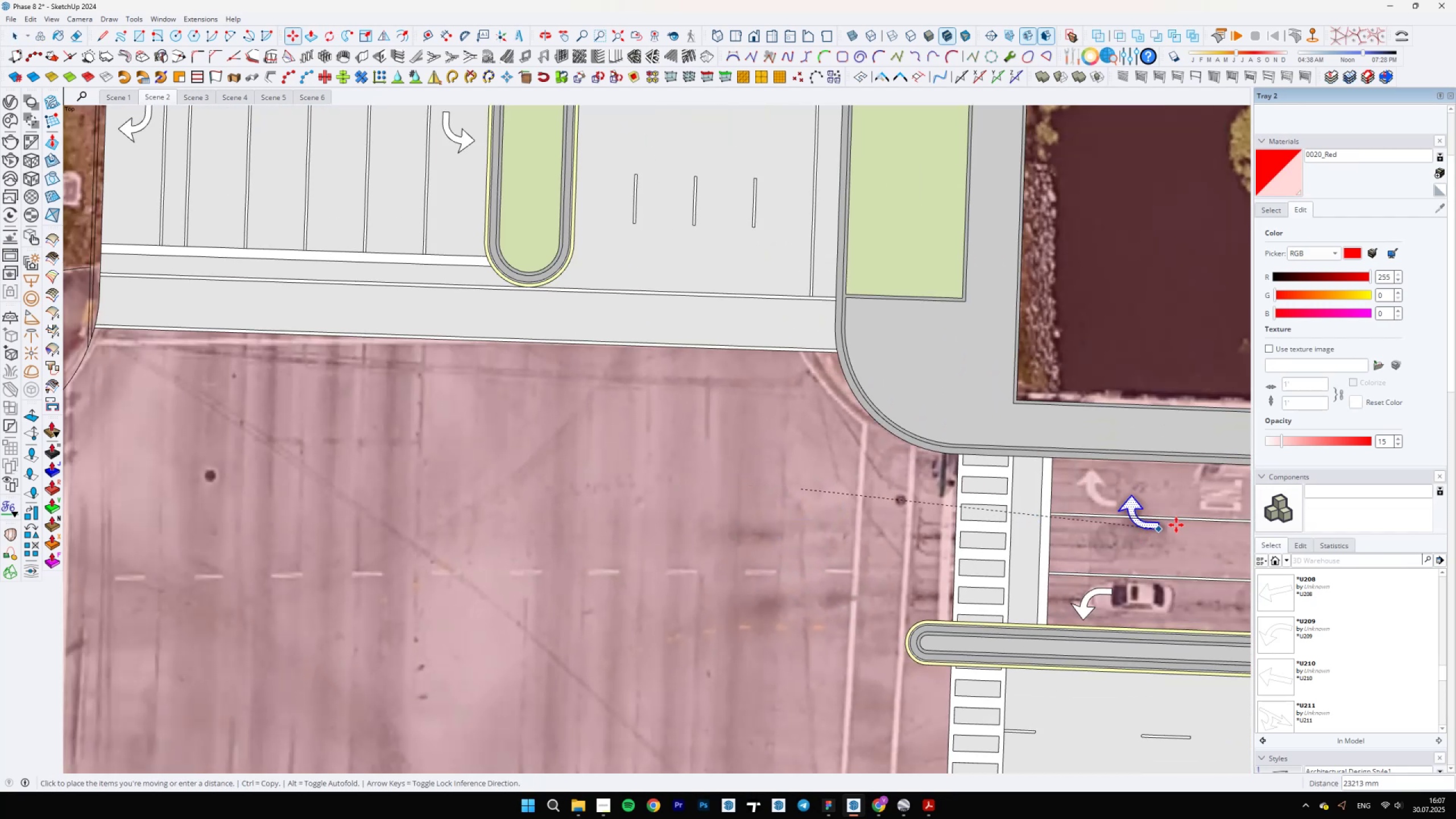 
scroll: coordinate [1091, 495], scroll_direction: up, amount: 6.0
 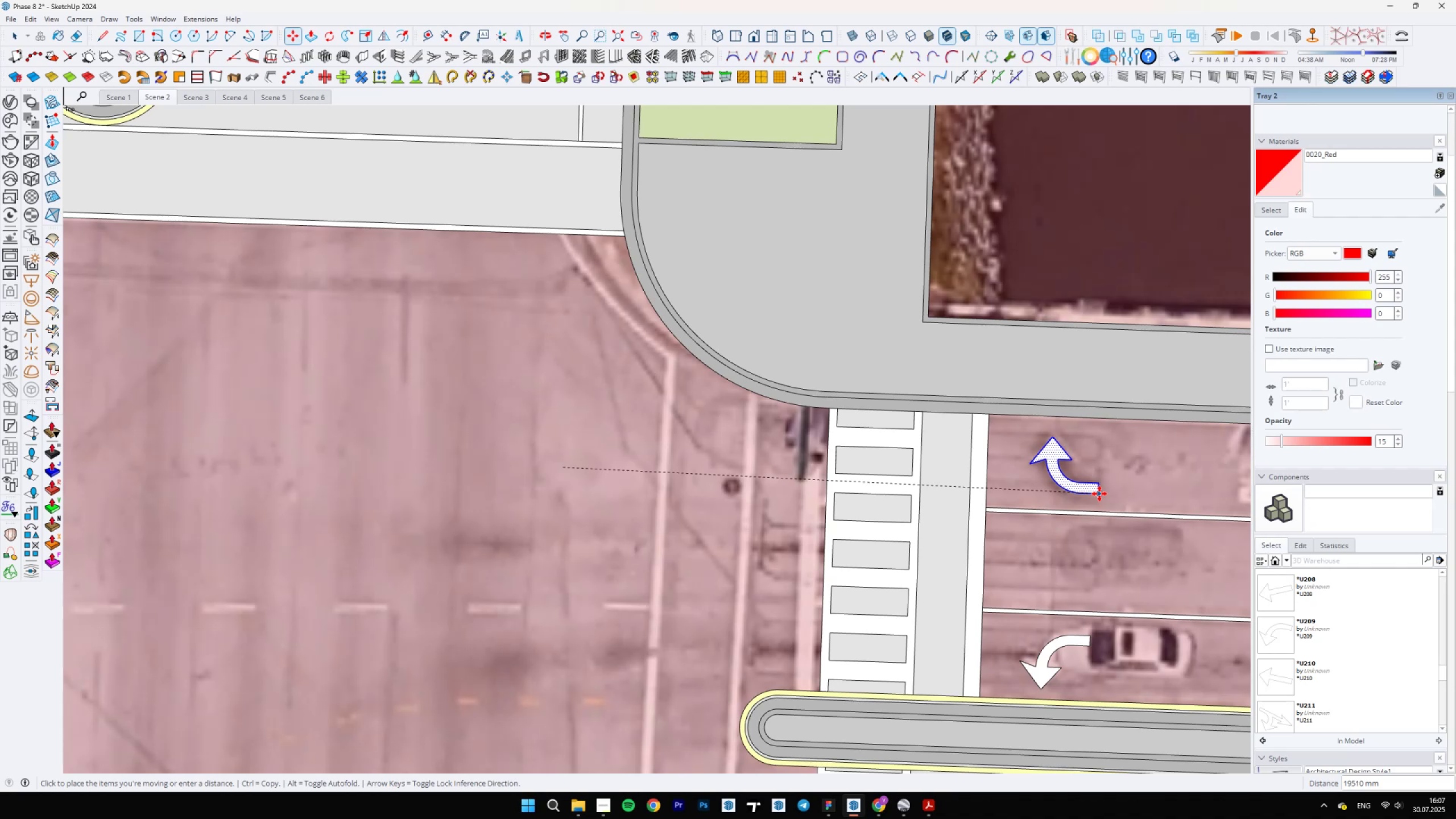 
left_click([1099, 494])
 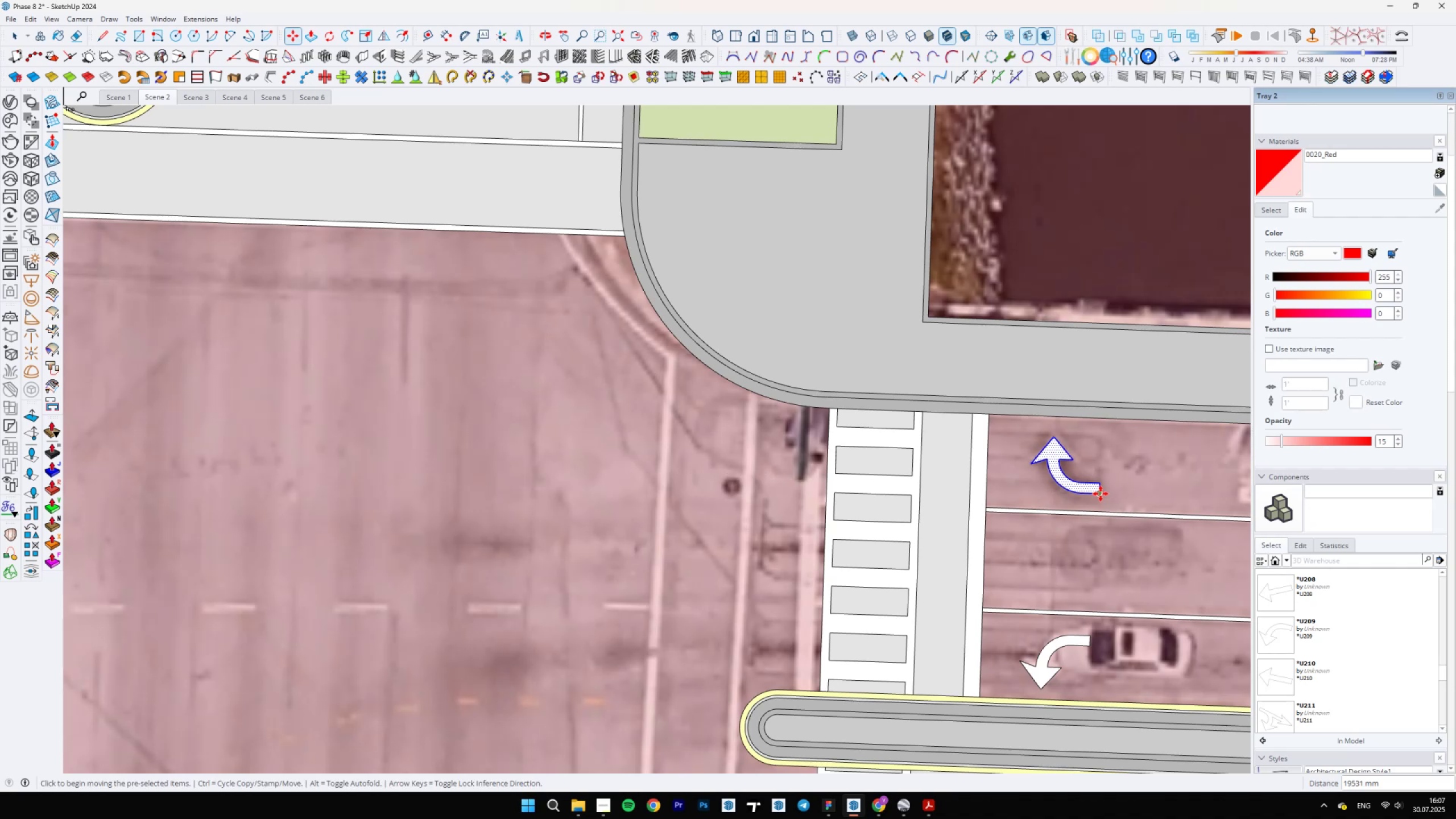 
left_click([1101, 494])
 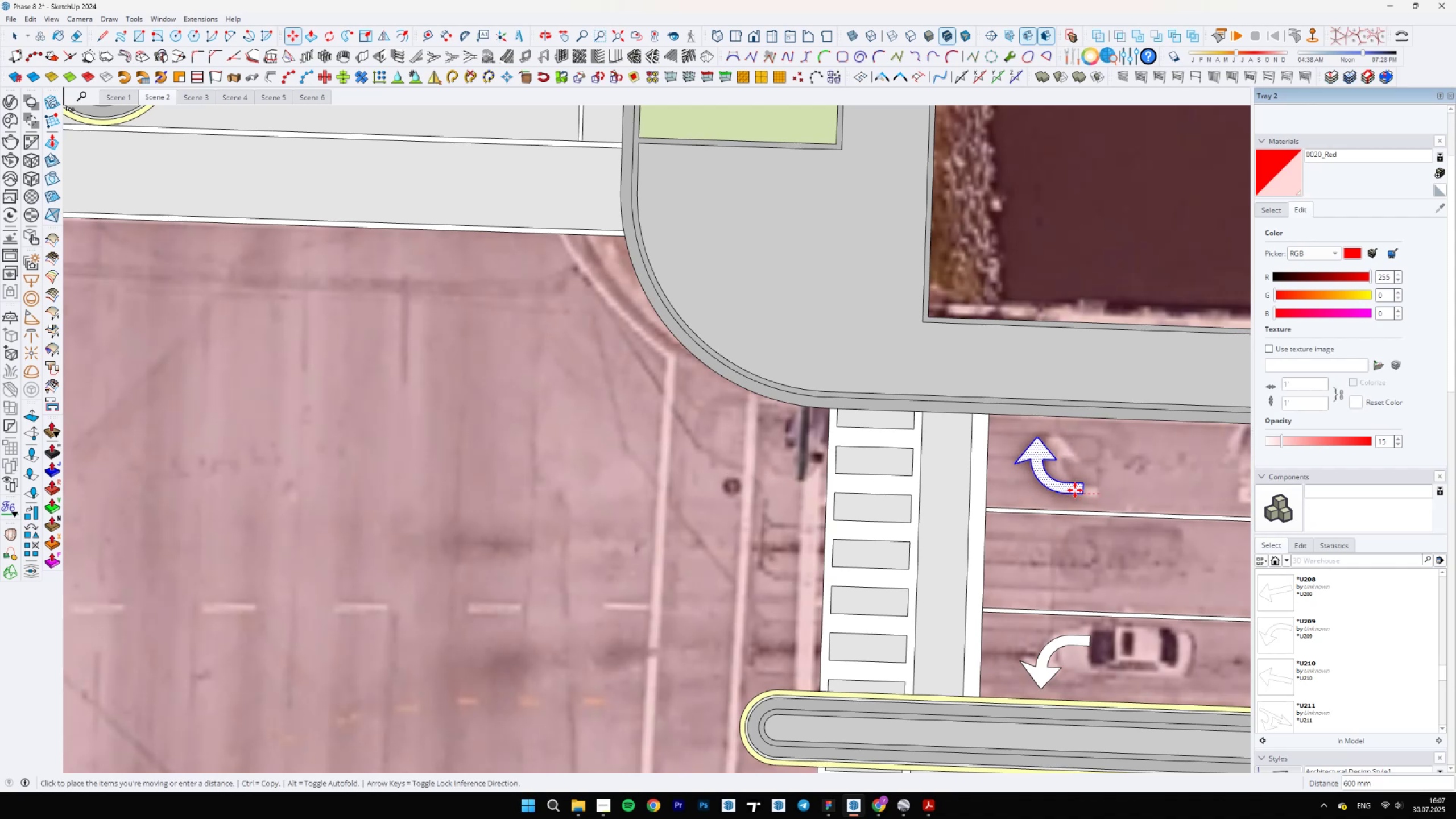 
type( ml)
 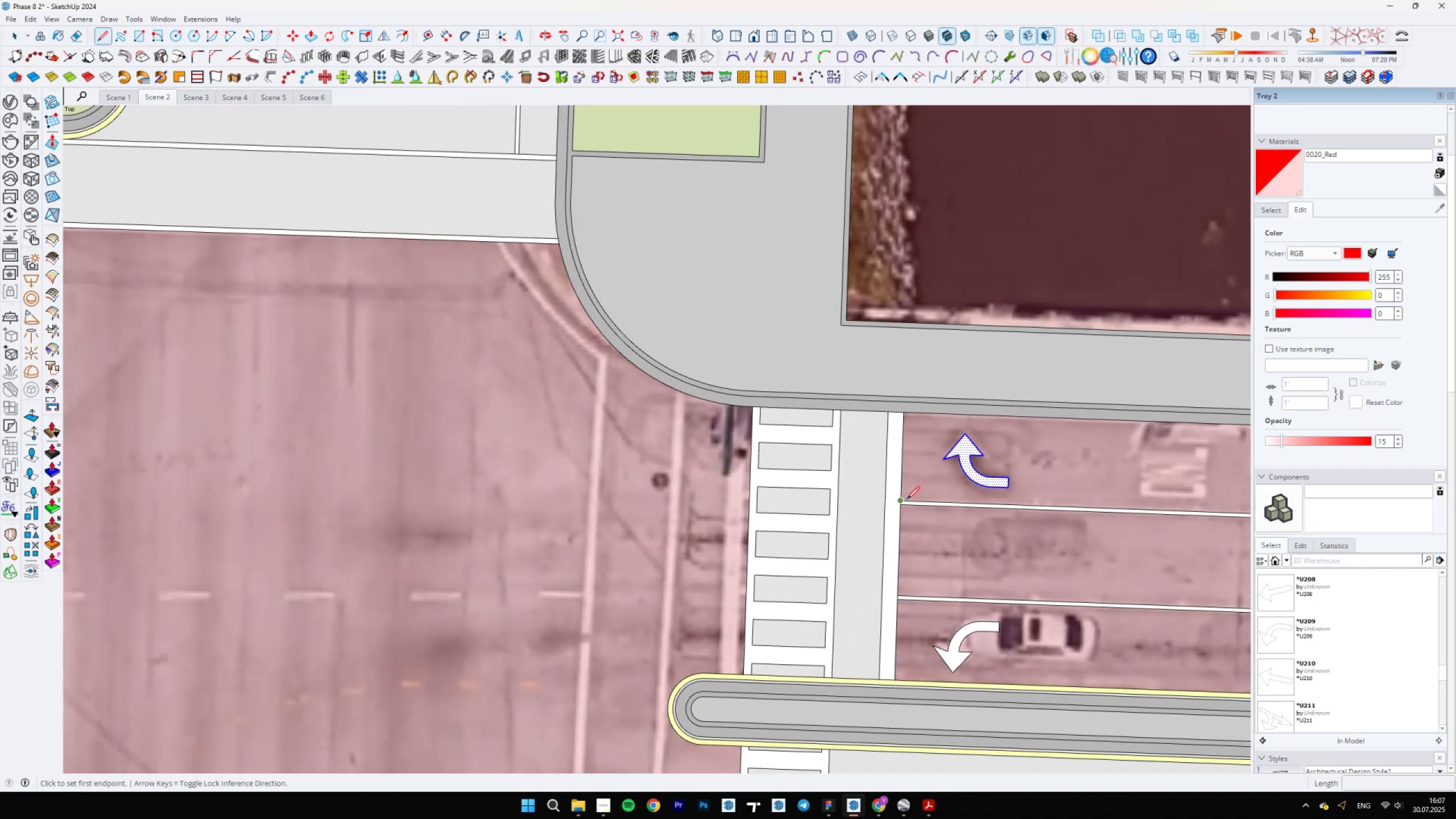 
scroll: coordinate [1117, 518], scroll_direction: up, amount: 4.0
 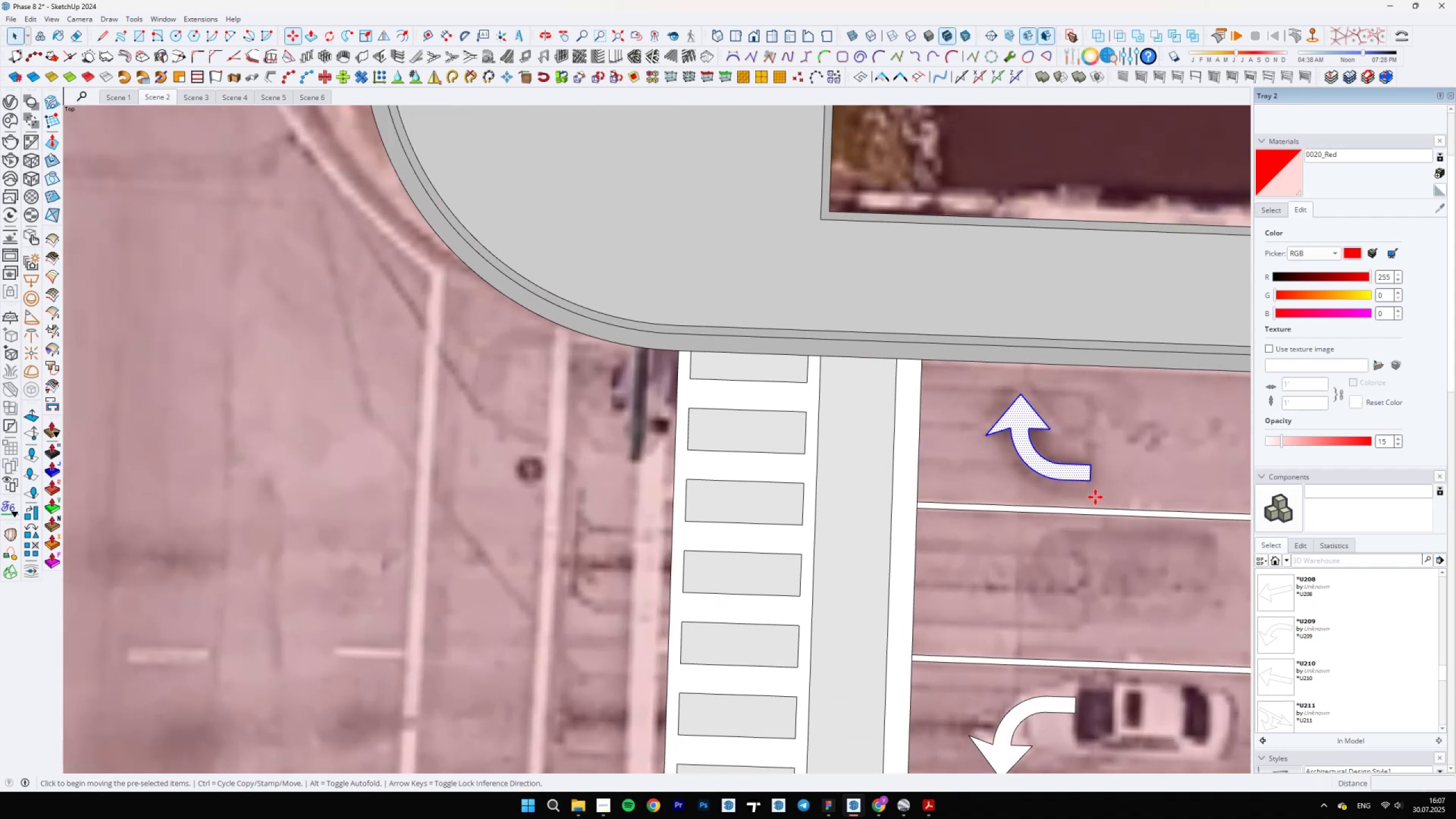 
scroll: coordinate [873, 499], scroll_direction: down, amount: 5.0
 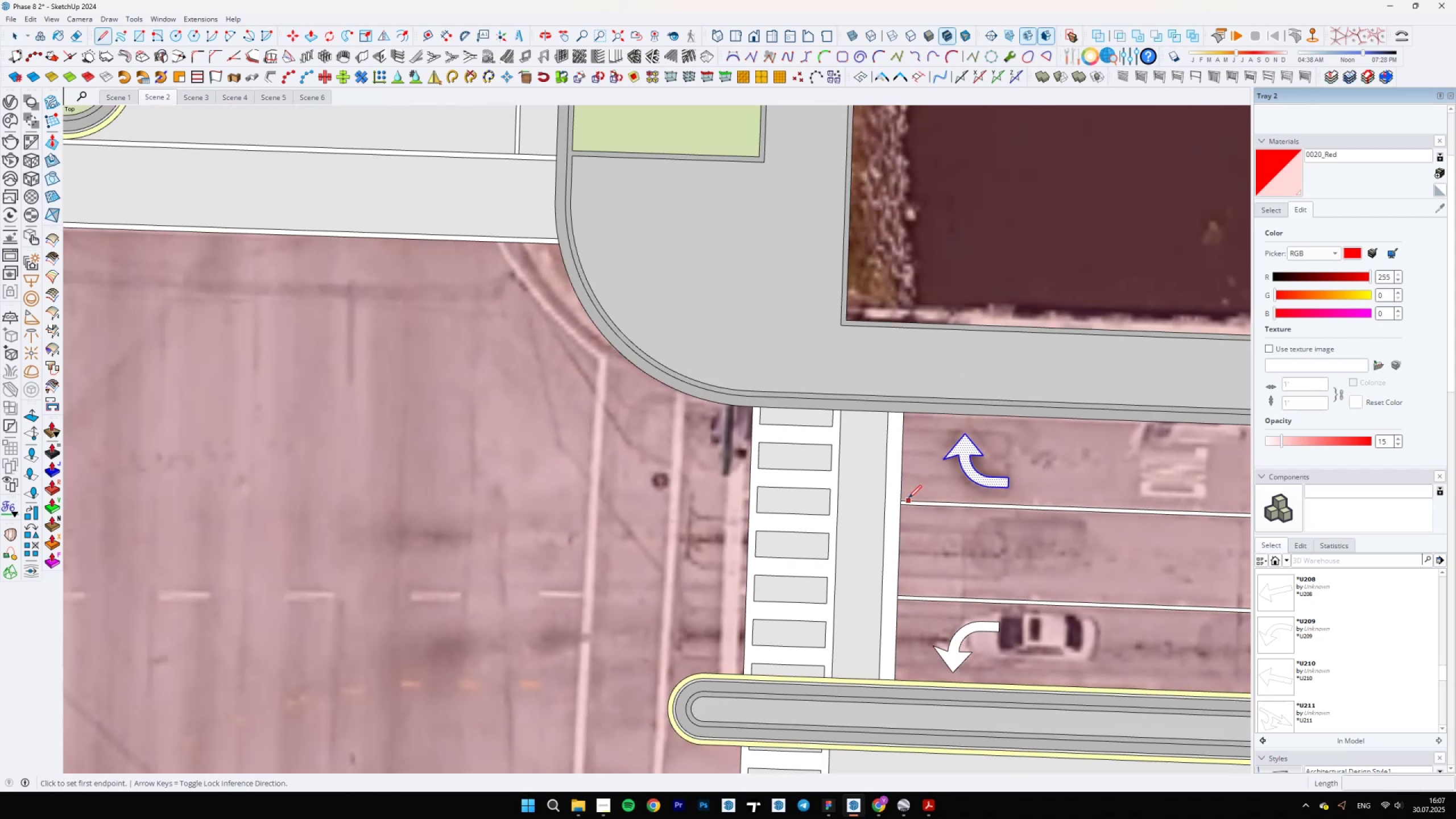 
left_click([902, 499])
 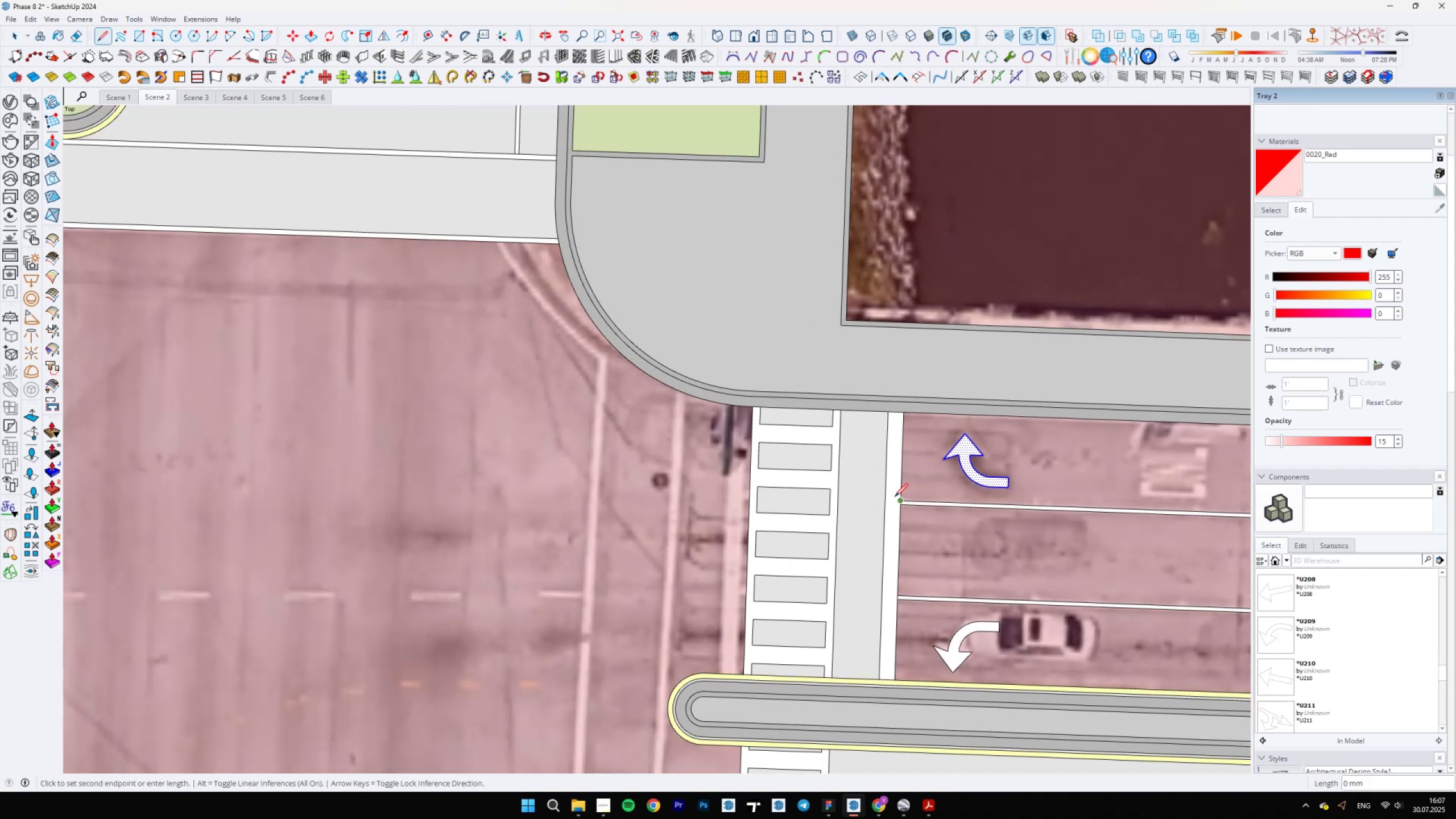 
scroll: coordinate [1123, 521], scroll_direction: up, amount: 12.0
 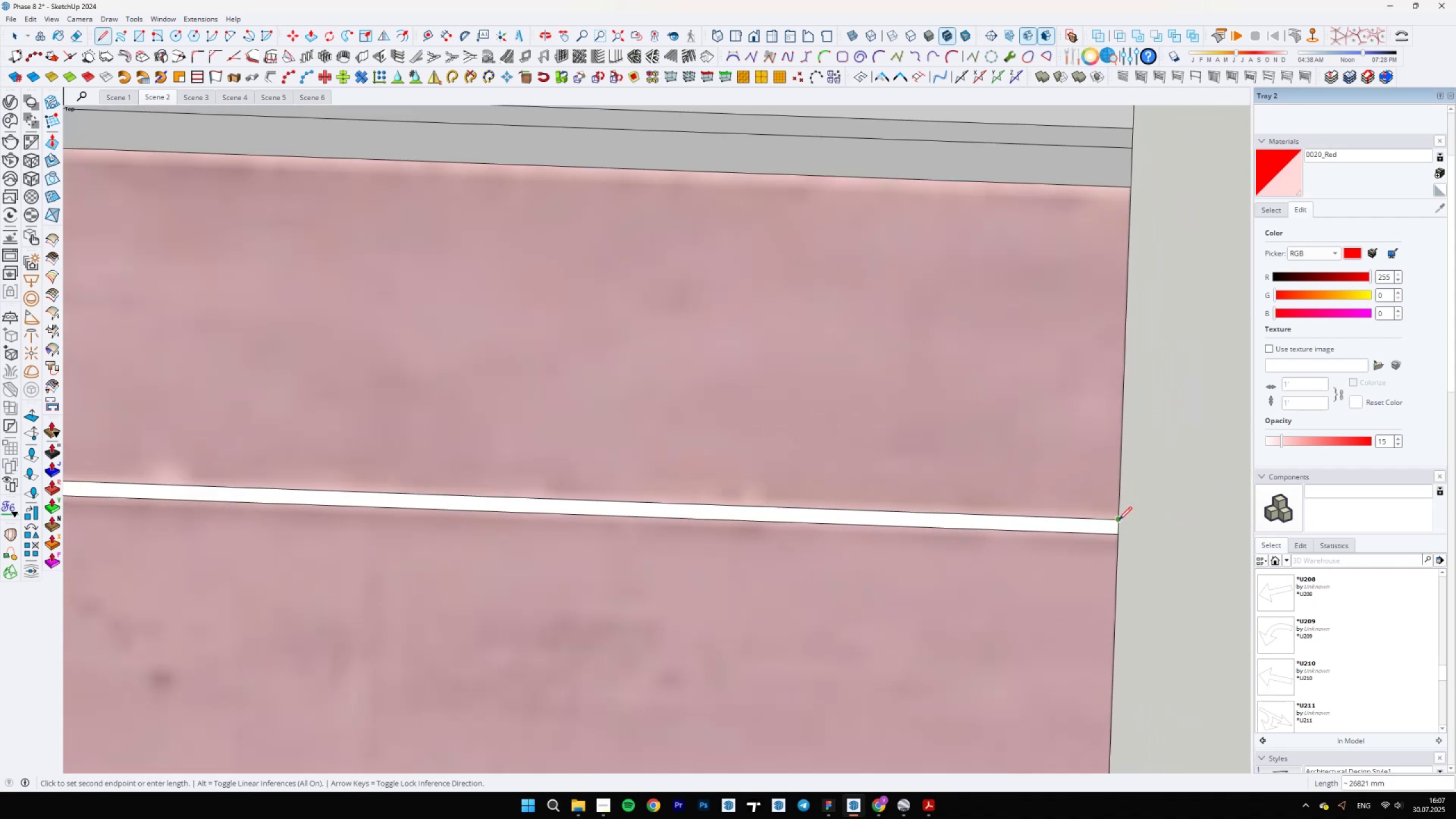 
left_click([1119, 519])
 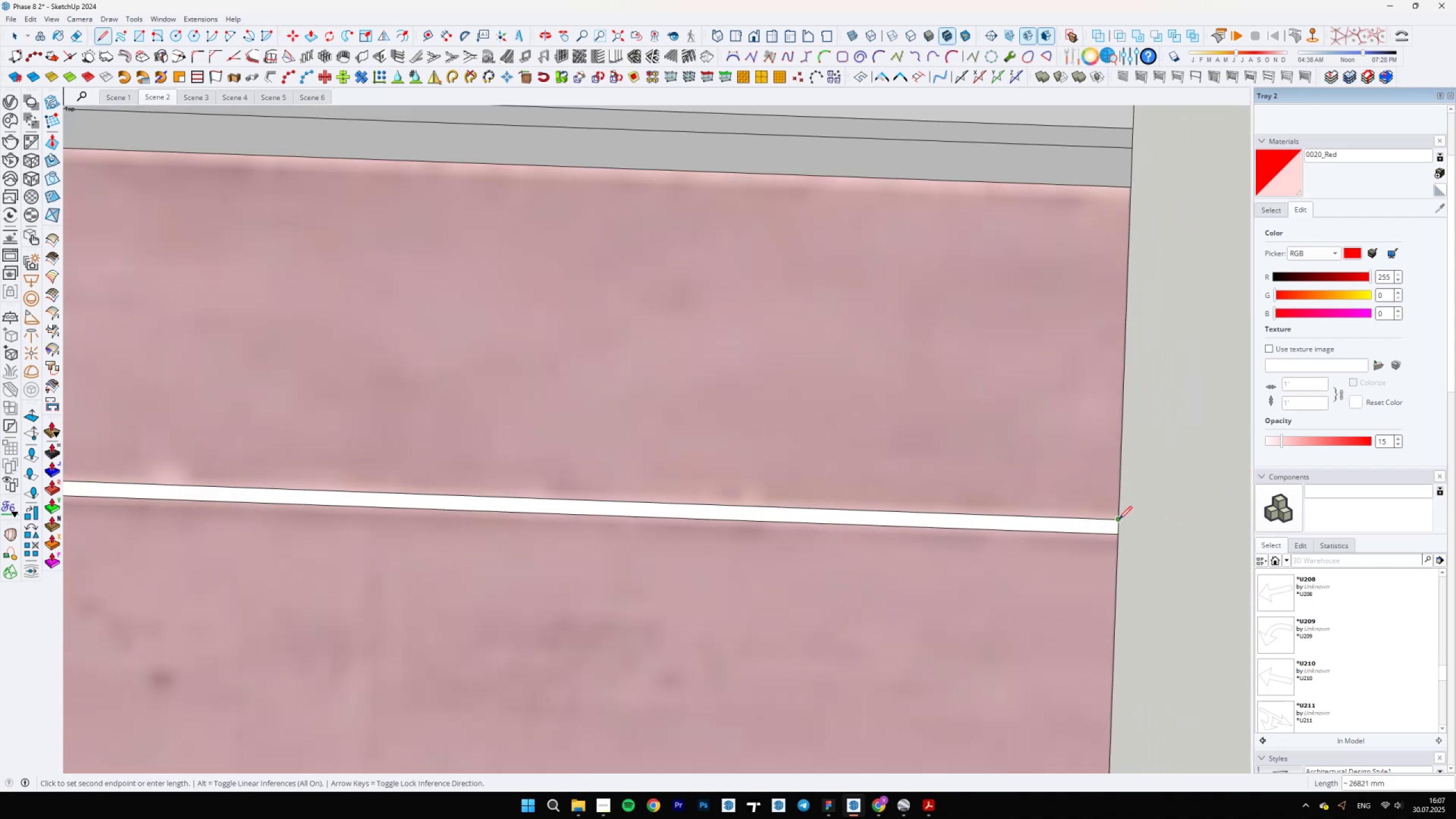 
key(Space)
 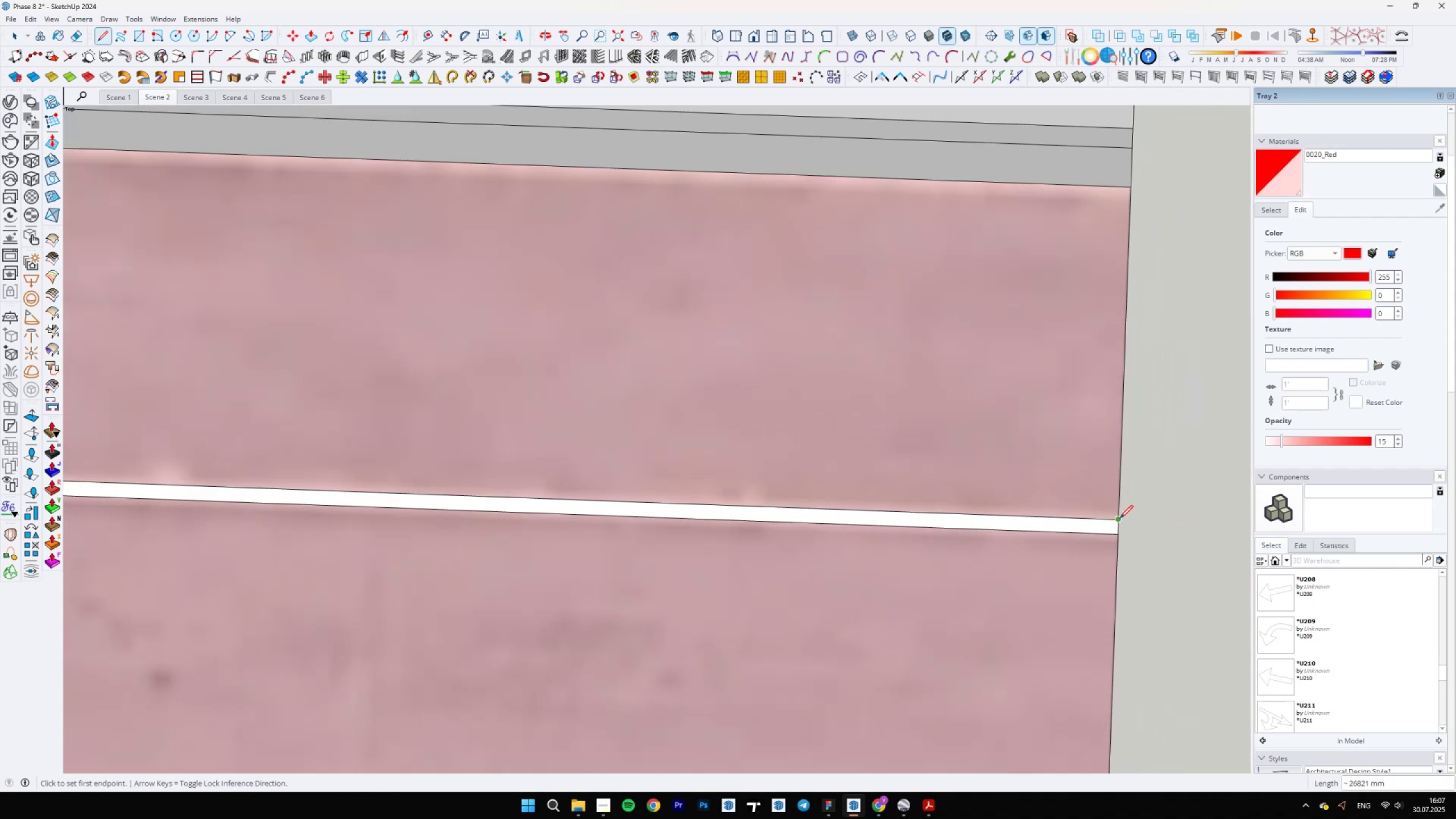 
scroll: coordinate [607, 492], scroll_direction: down, amount: 9.0
 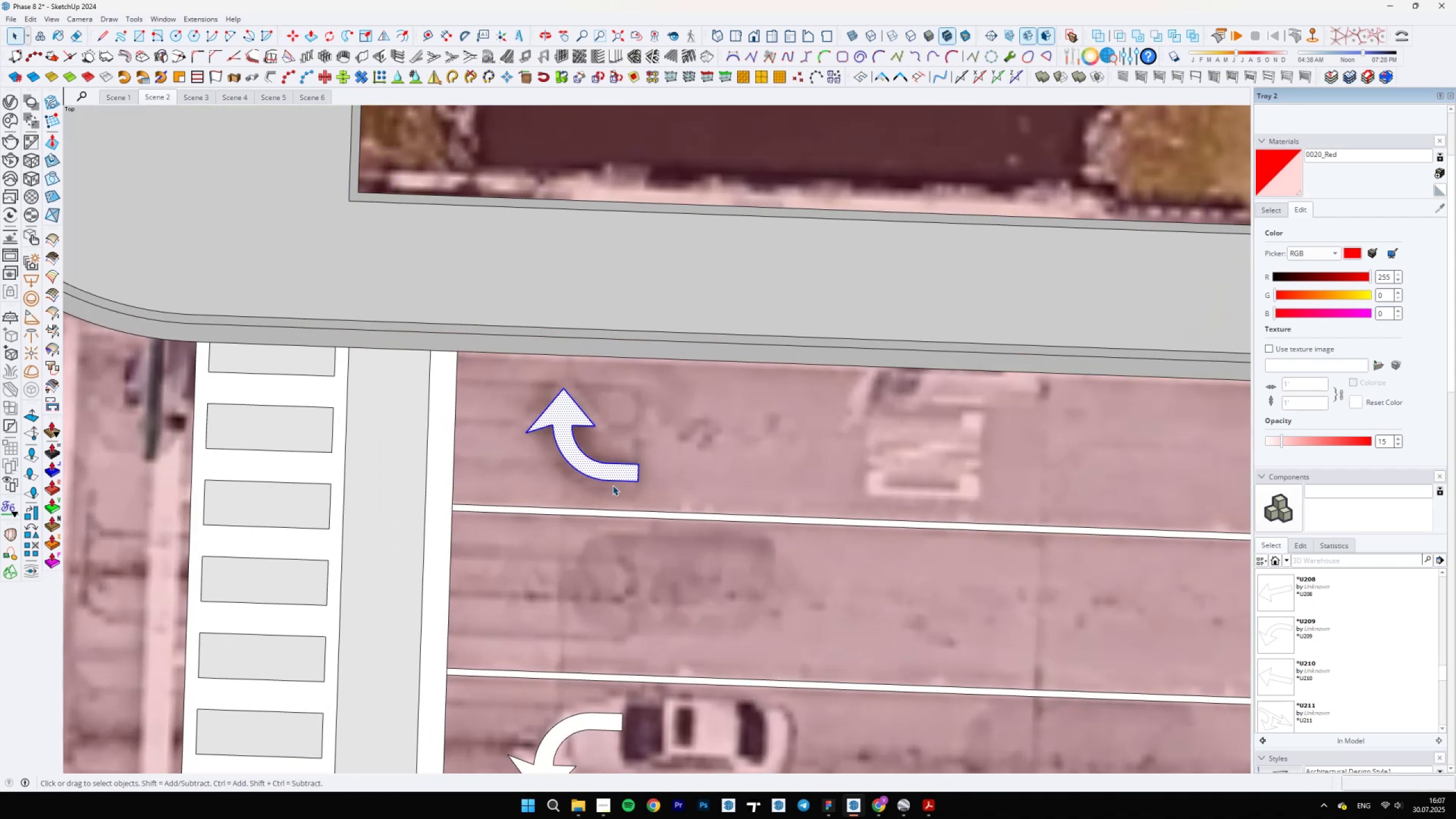 
key(M)
 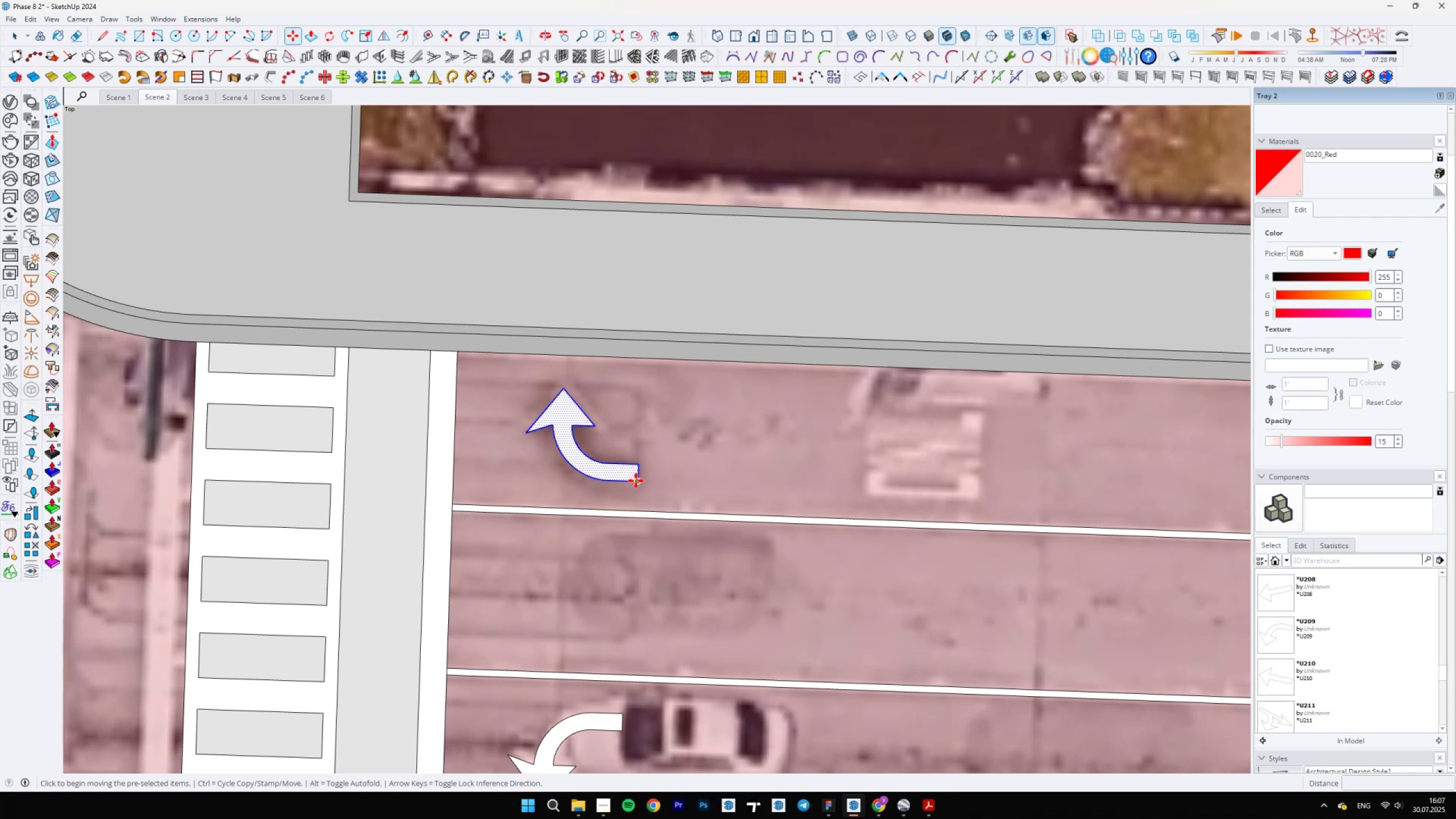 
left_click([636, 481])
 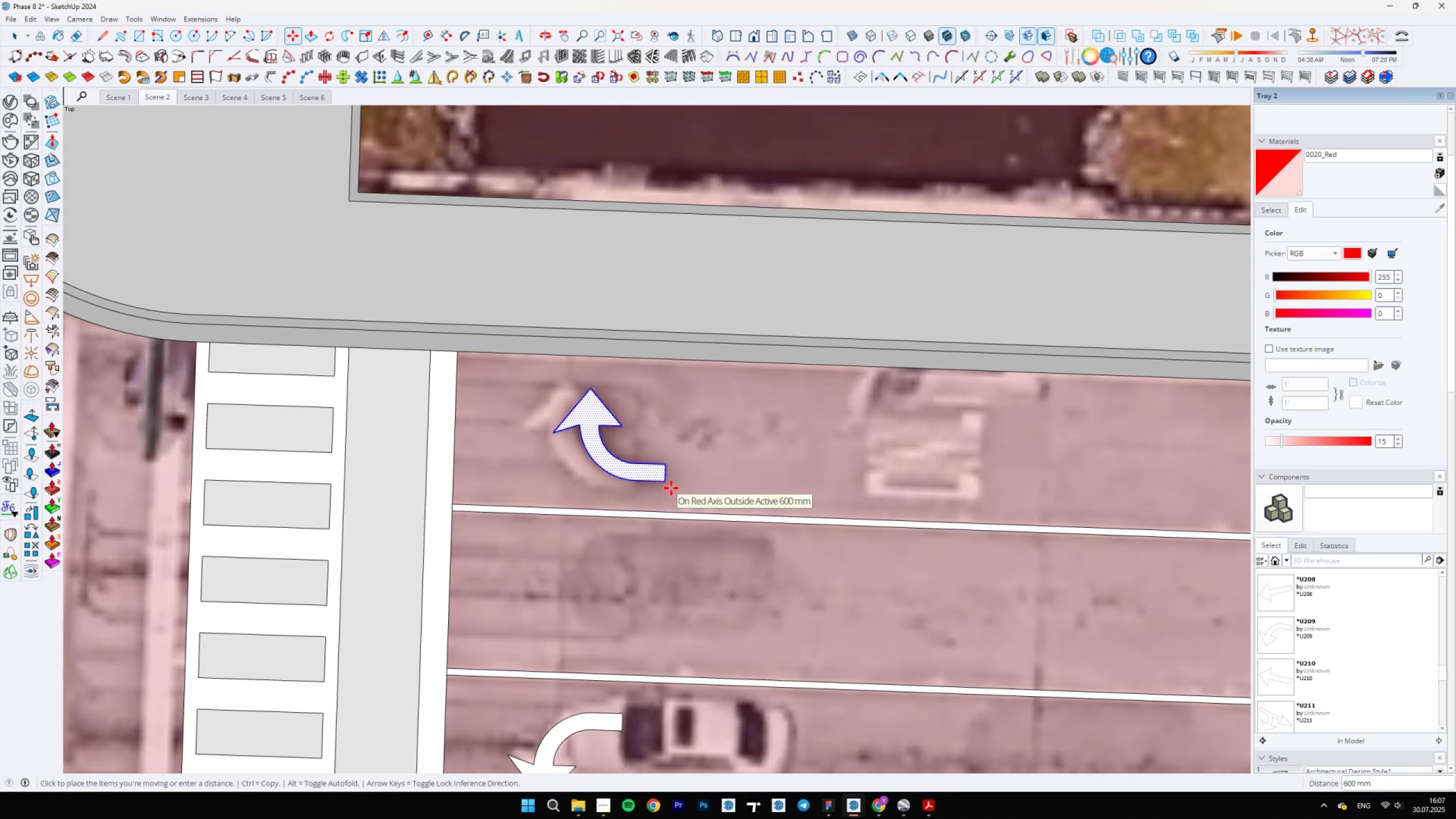 
hold_key(key=ShiftLeft, duration=1.53)
scroll: coordinate [625, 712], scroll_direction: up, amount: 10.0
 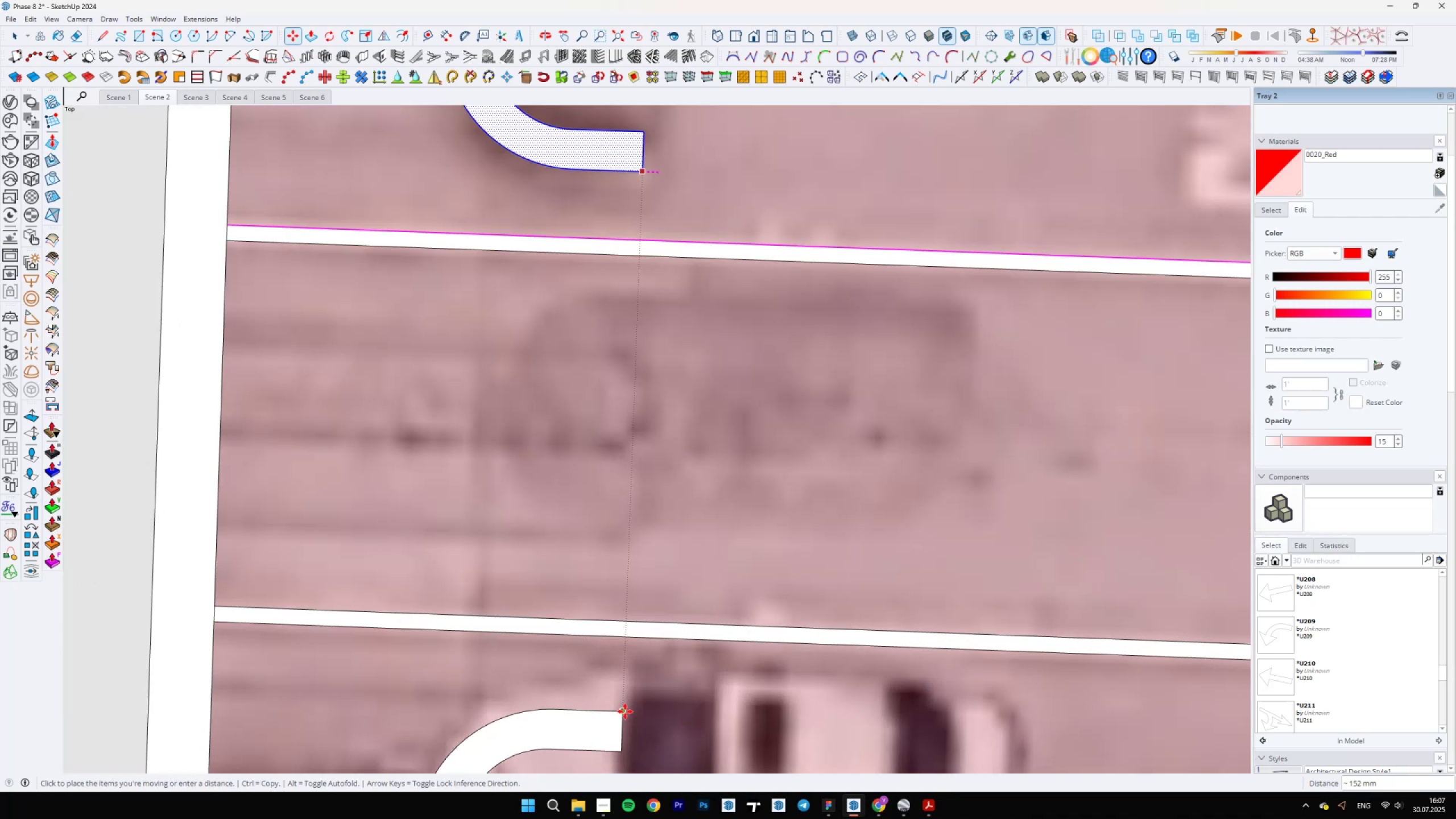 
hold_key(key=ShiftLeft, duration=1.51)
scroll: coordinate [621, 716], scroll_direction: up, amount: 5.0
 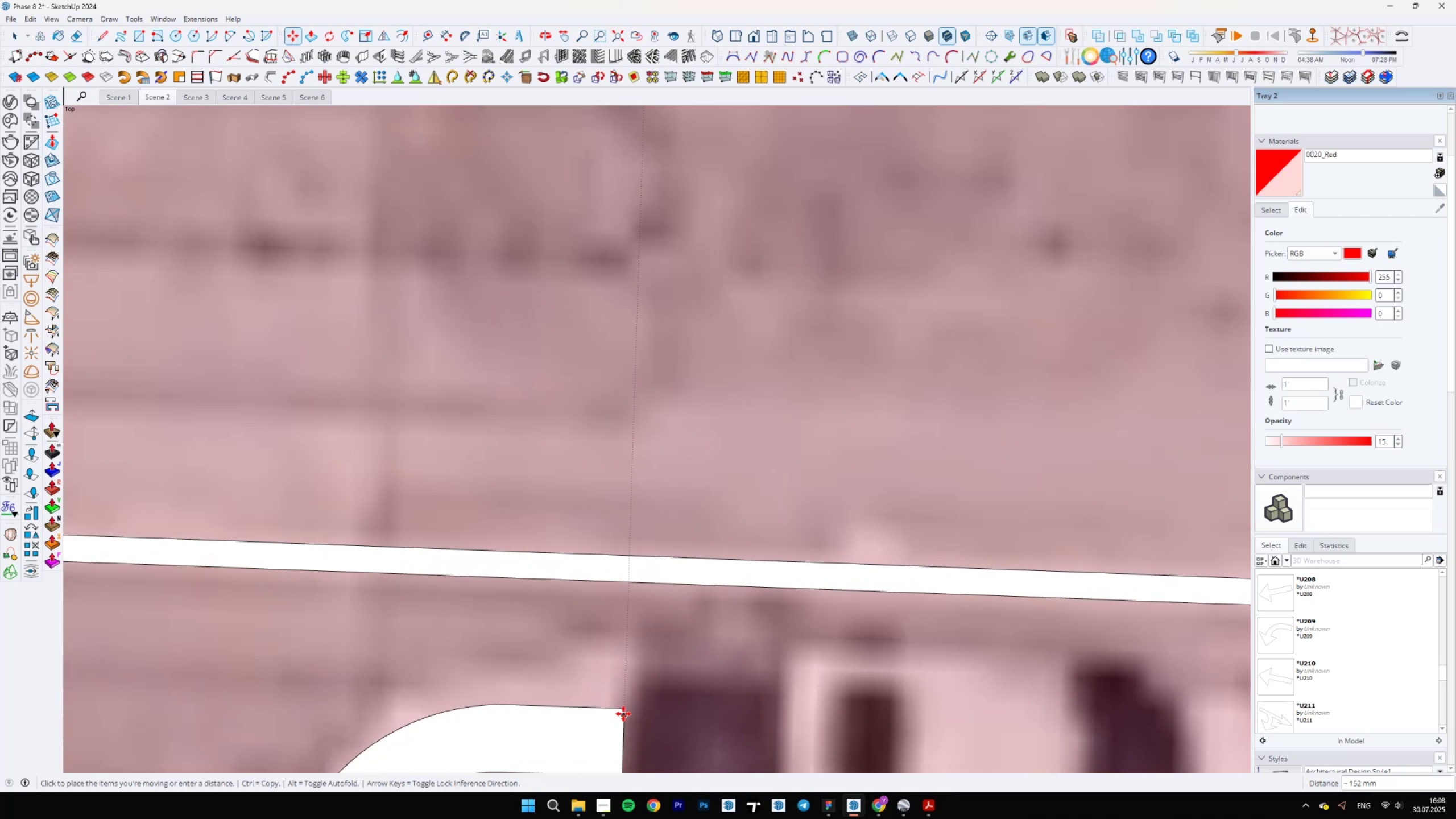 
hold_key(key=ShiftLeft, duration=0.37)
left_click([624, 710])
 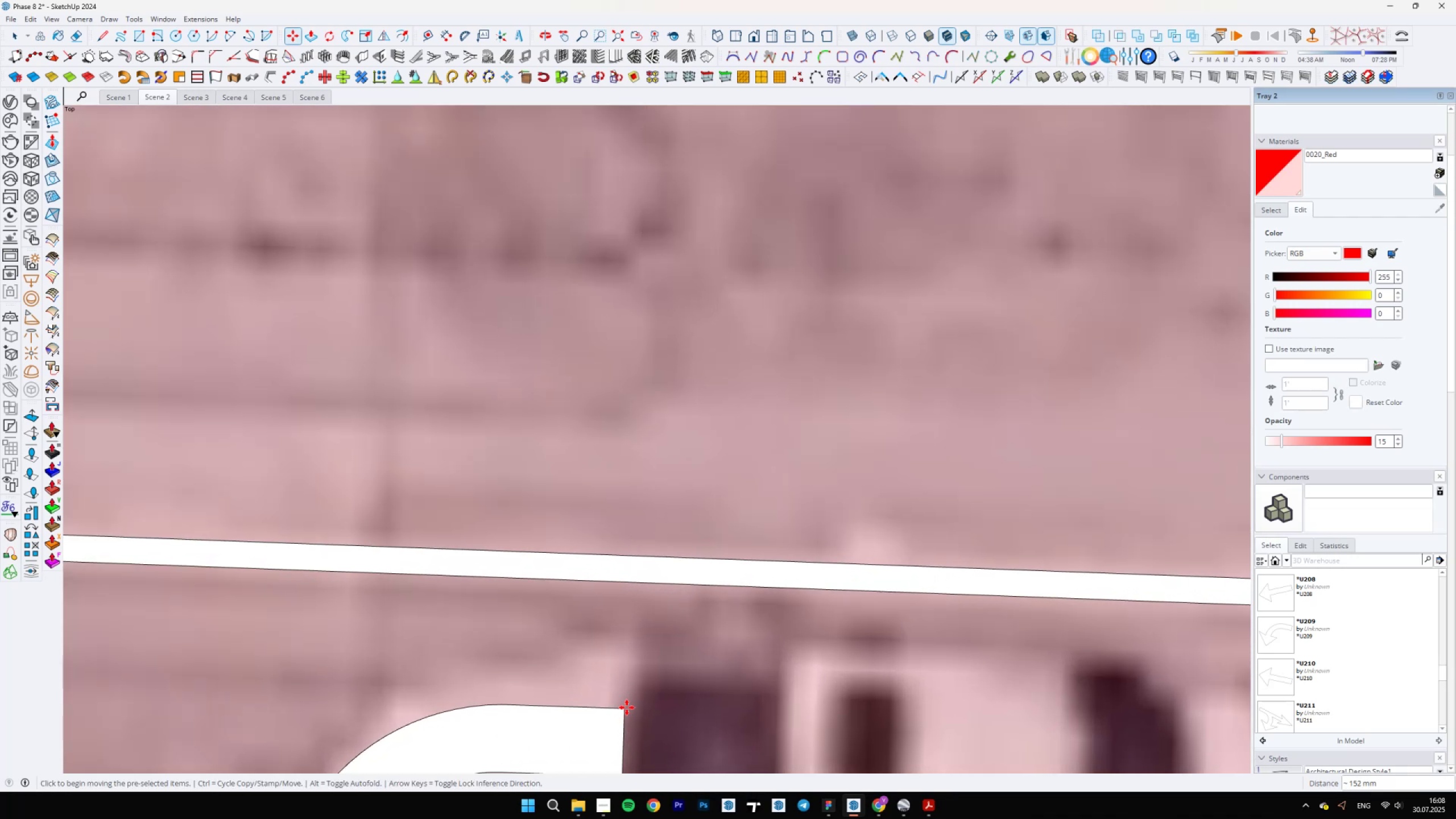 
scroll: coordinate [770, 534], scroll_direction: down, amount: 26.0
 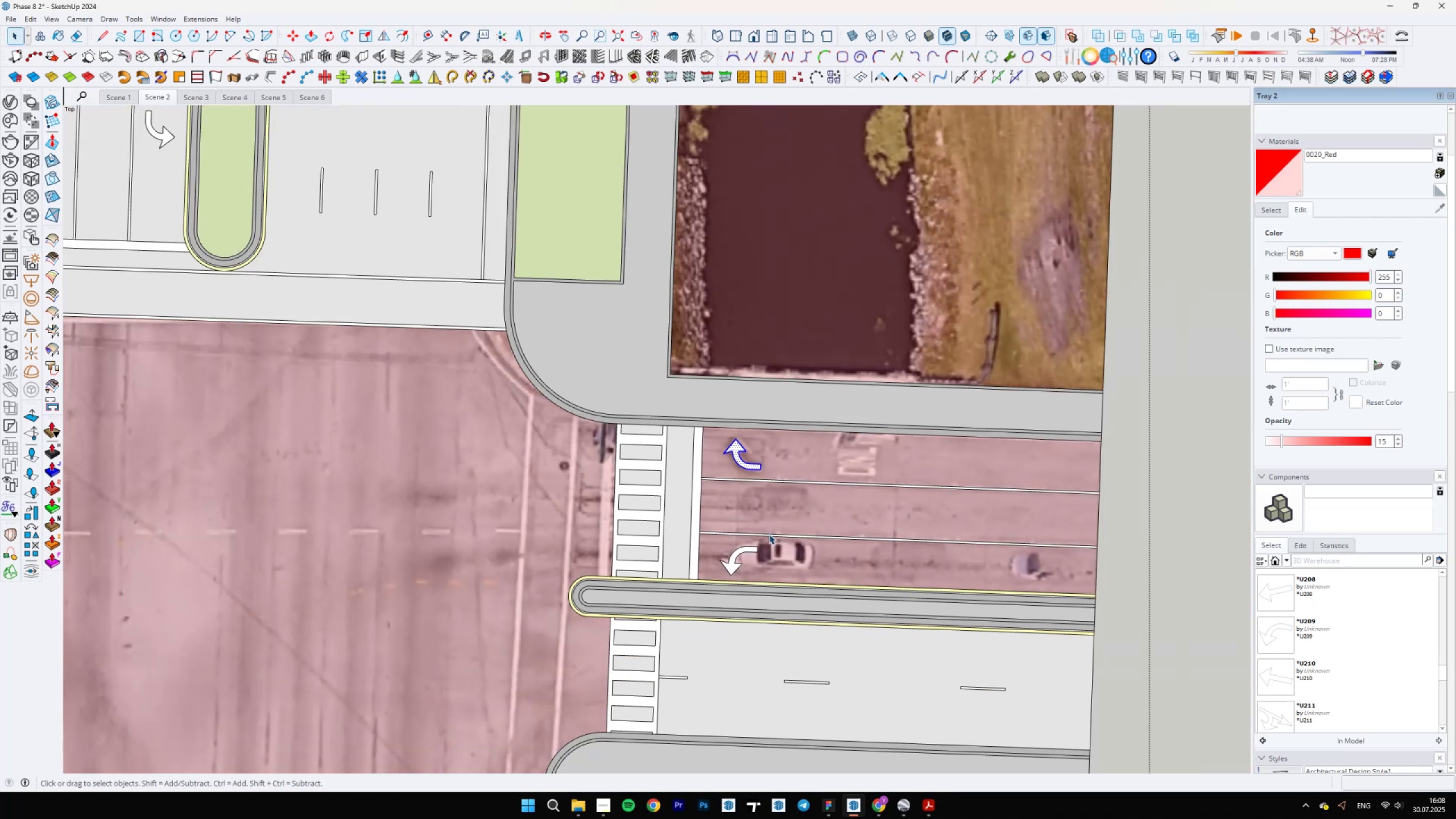 
key(Space)
 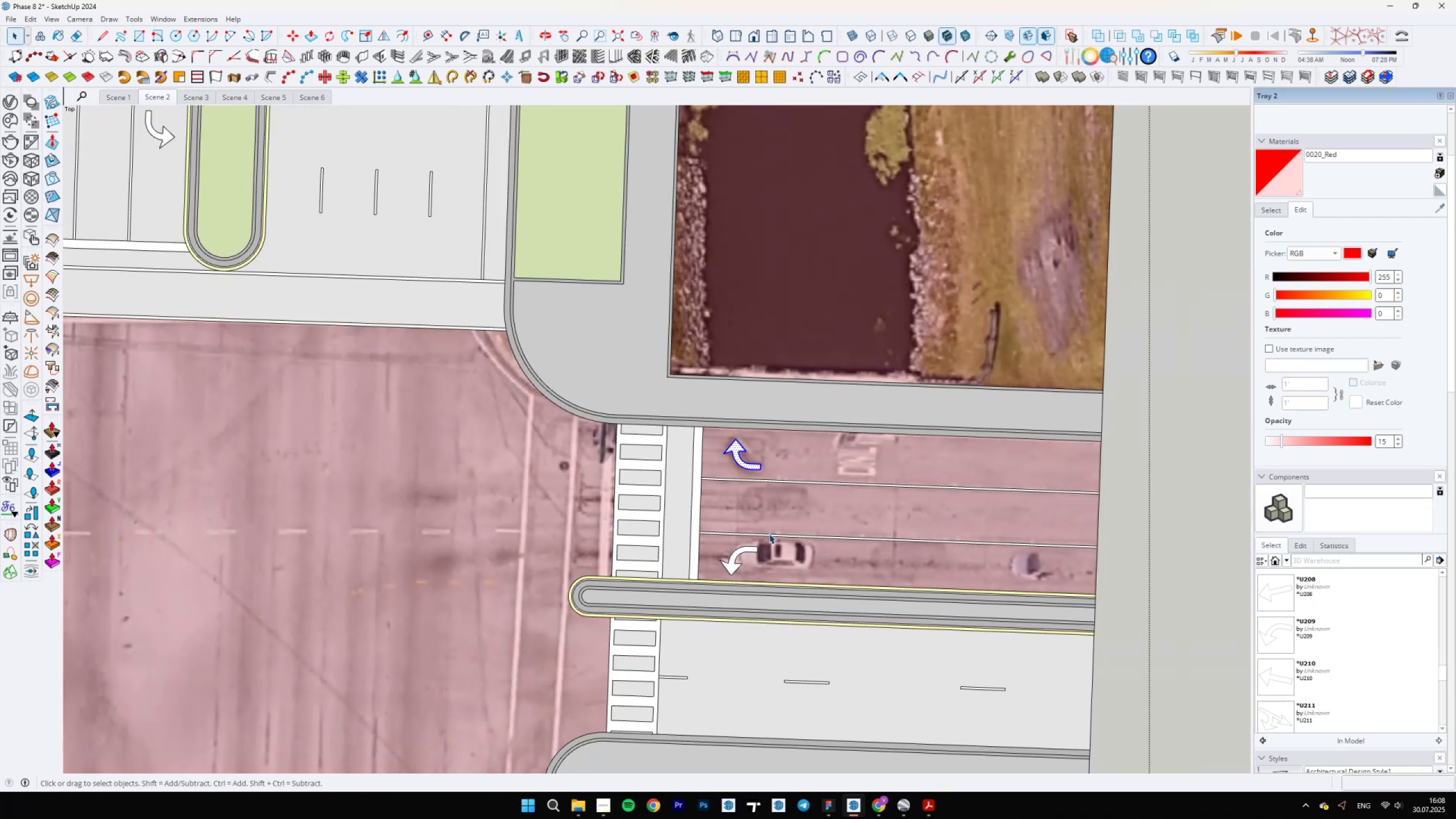 
scroll: coordinate [824, 514], scroll_direction: down, amount: 12.0
 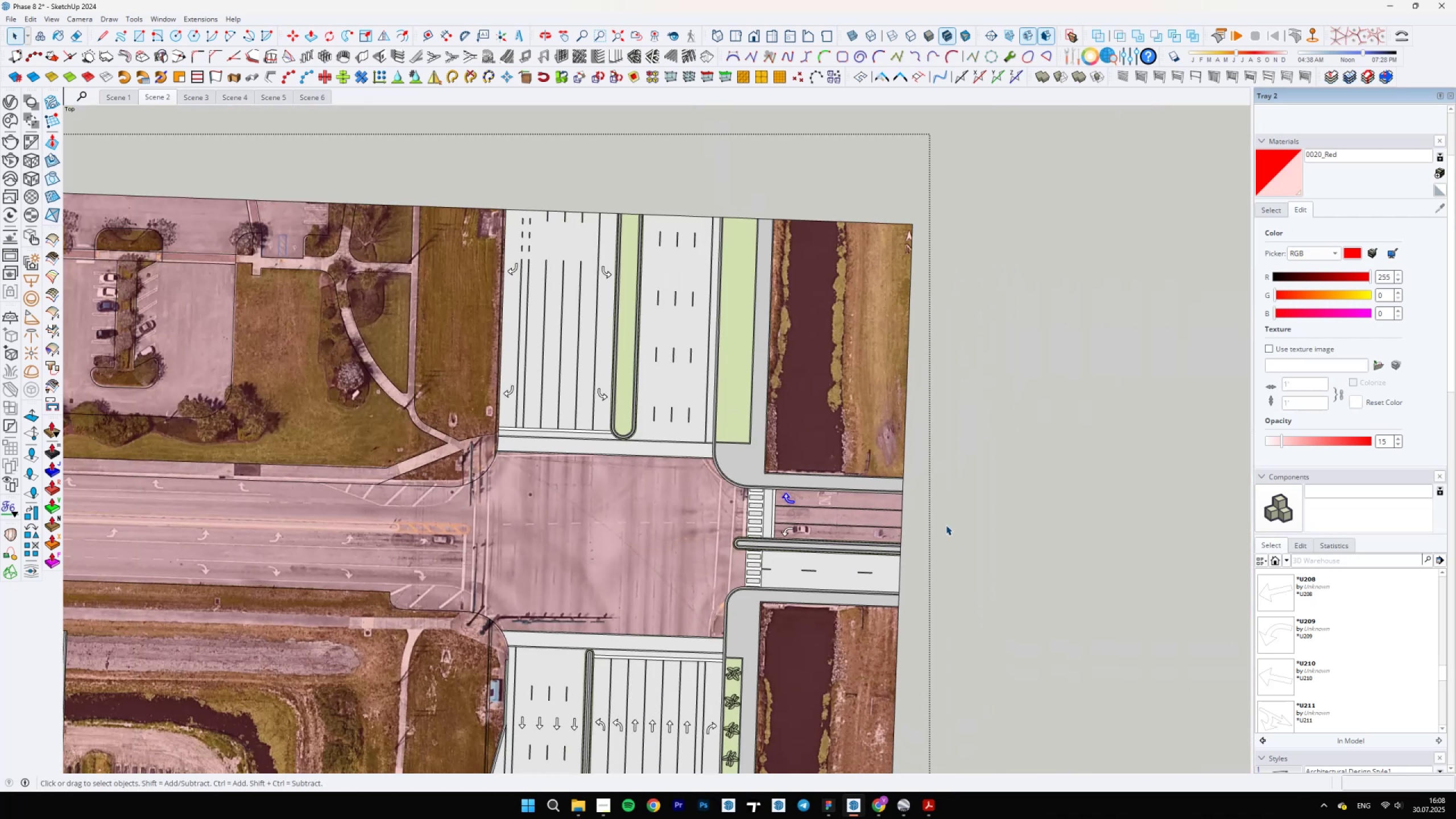 
scroll: coordinate [828, 498], scroll_direction: up, amount: 1.0
 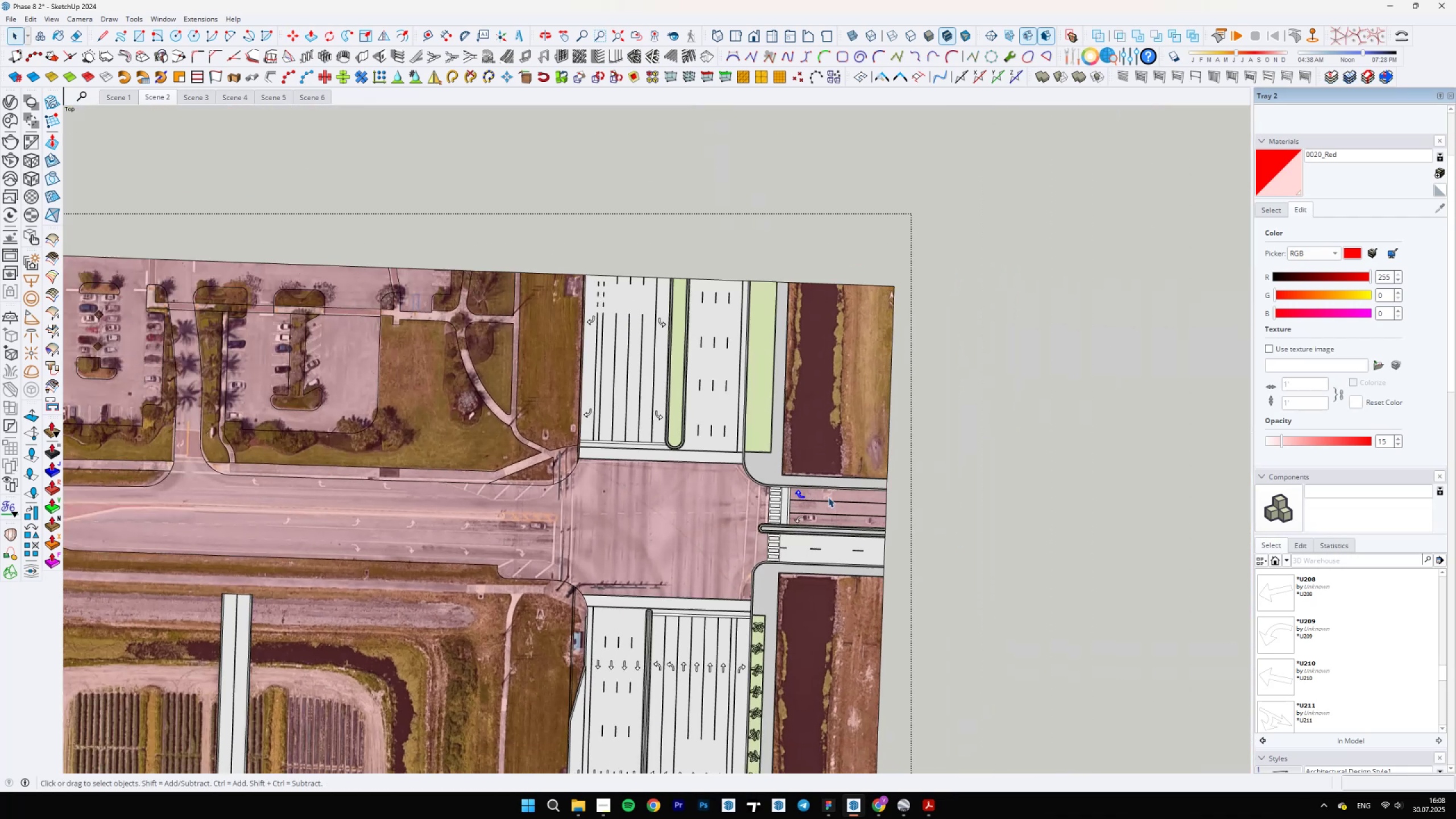 